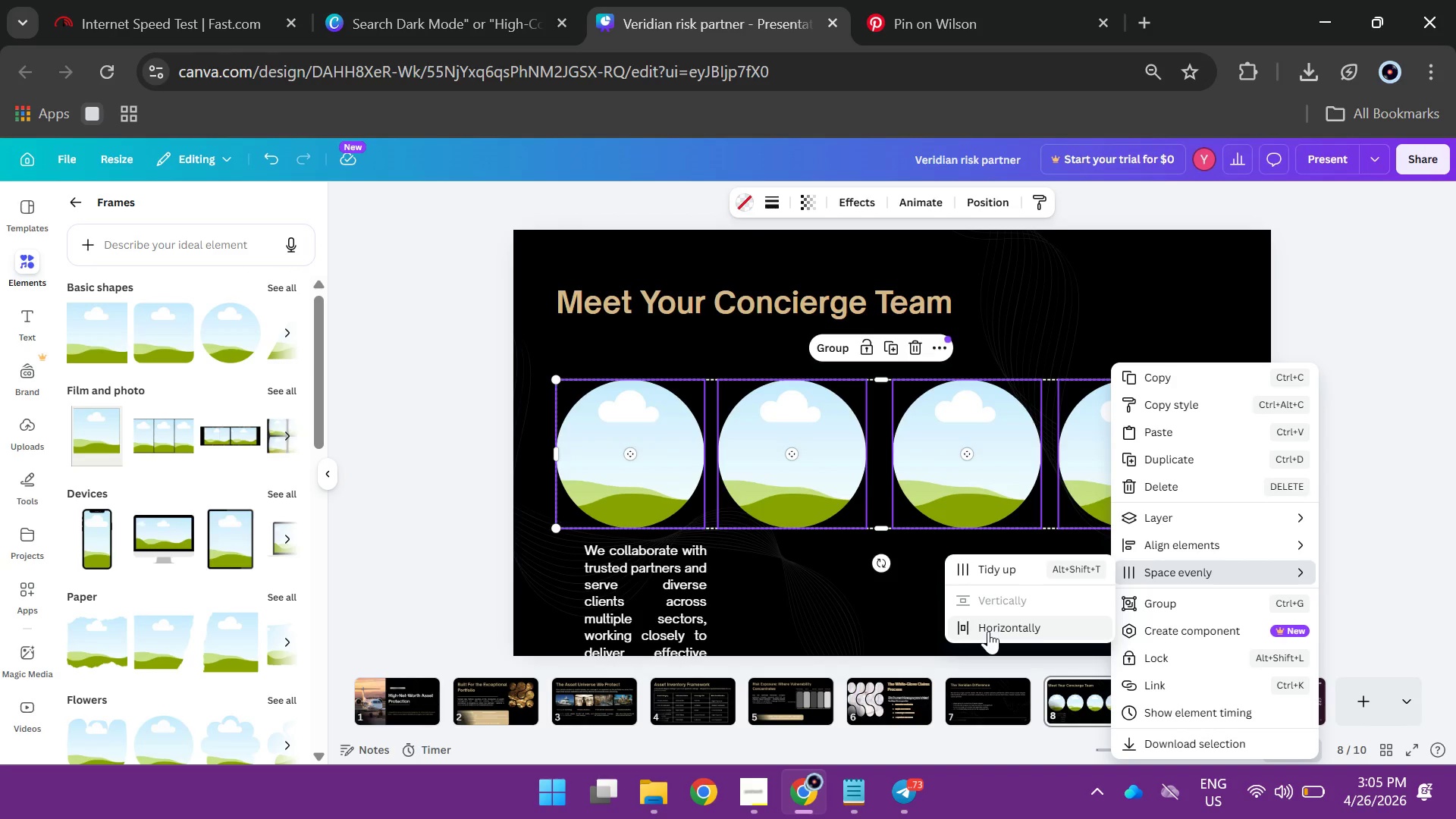 
left_click([989, 629])
 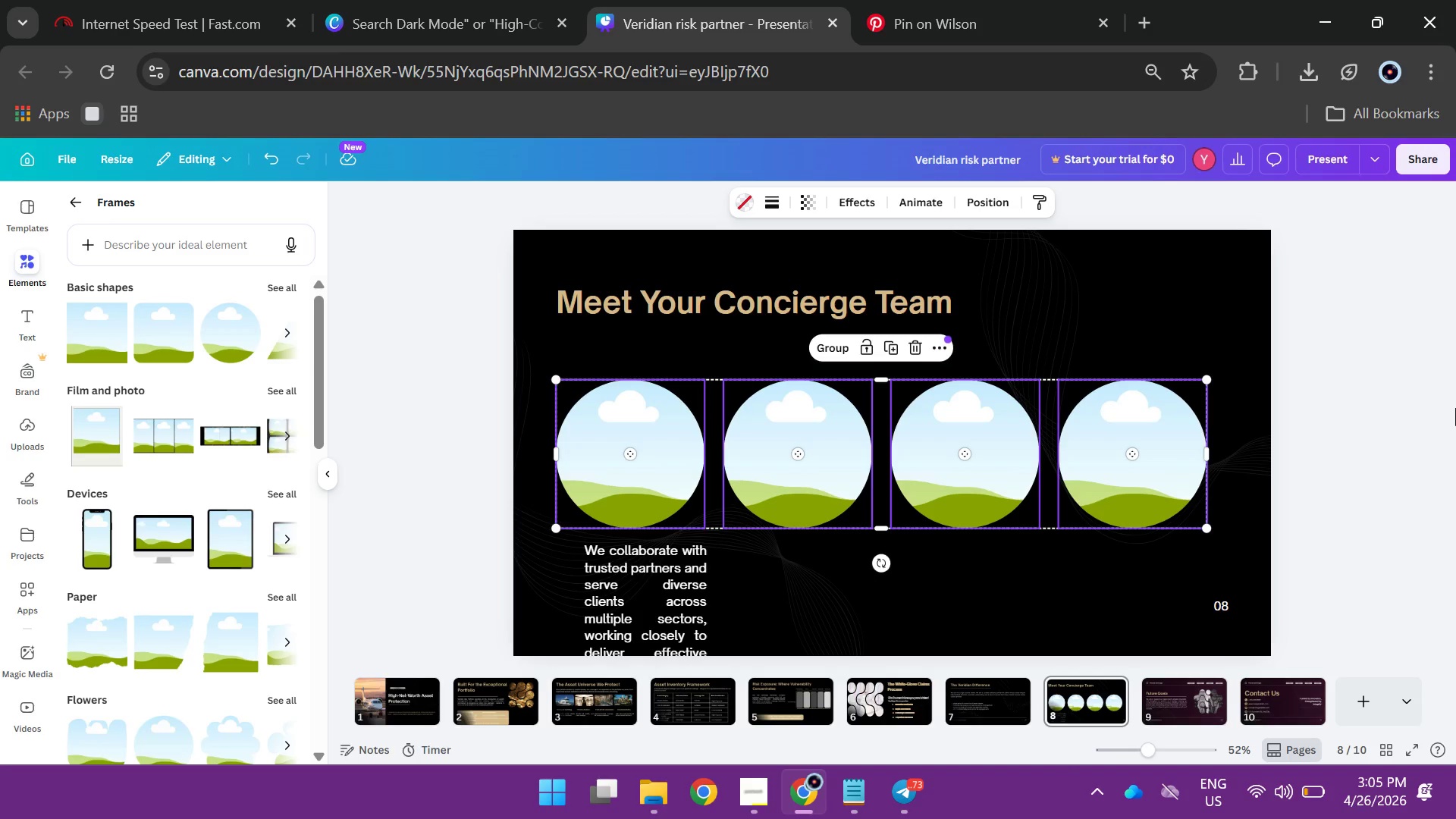 
left_click([1455, 408])
 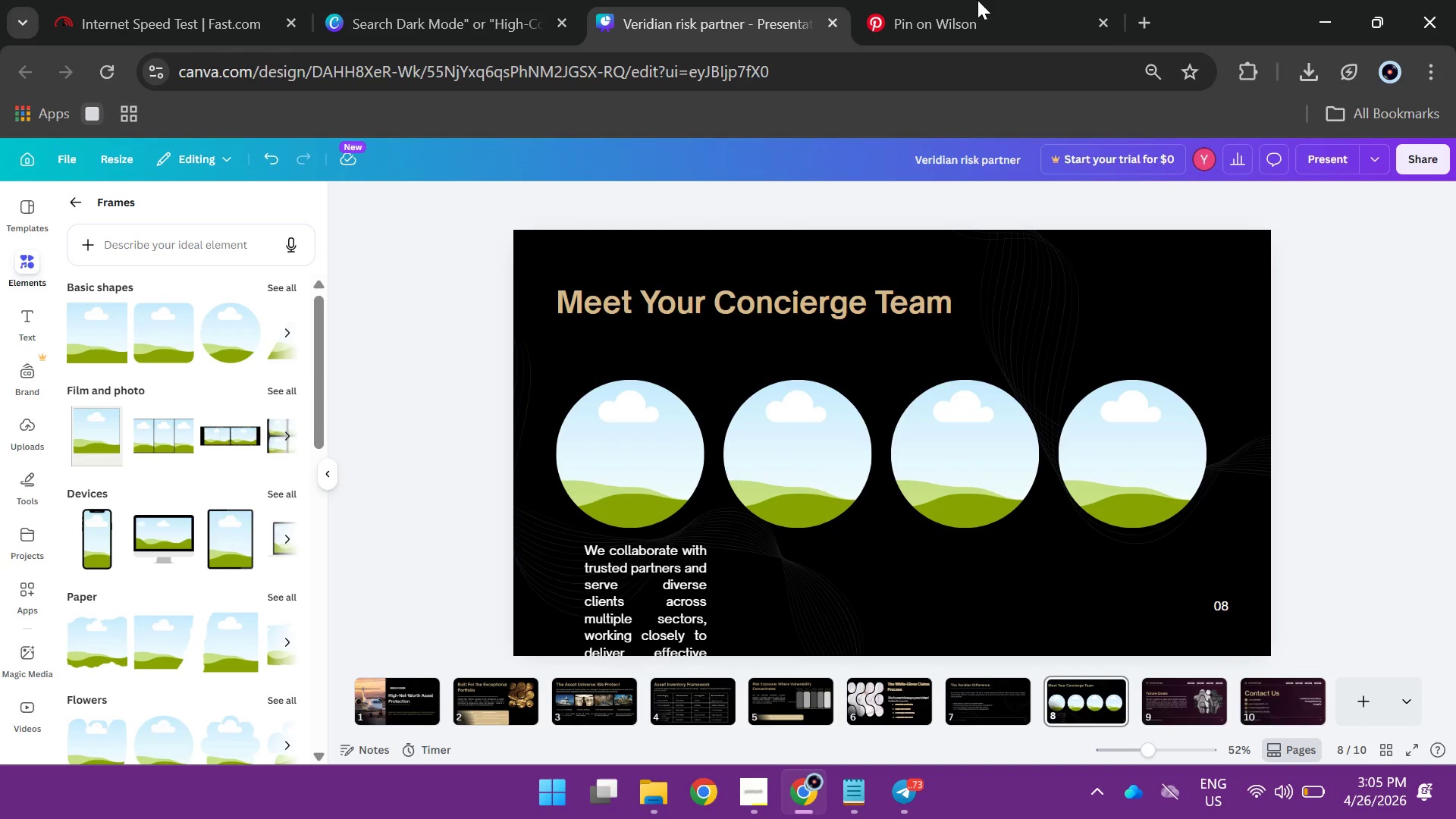 
mouse_move([670, 801])
 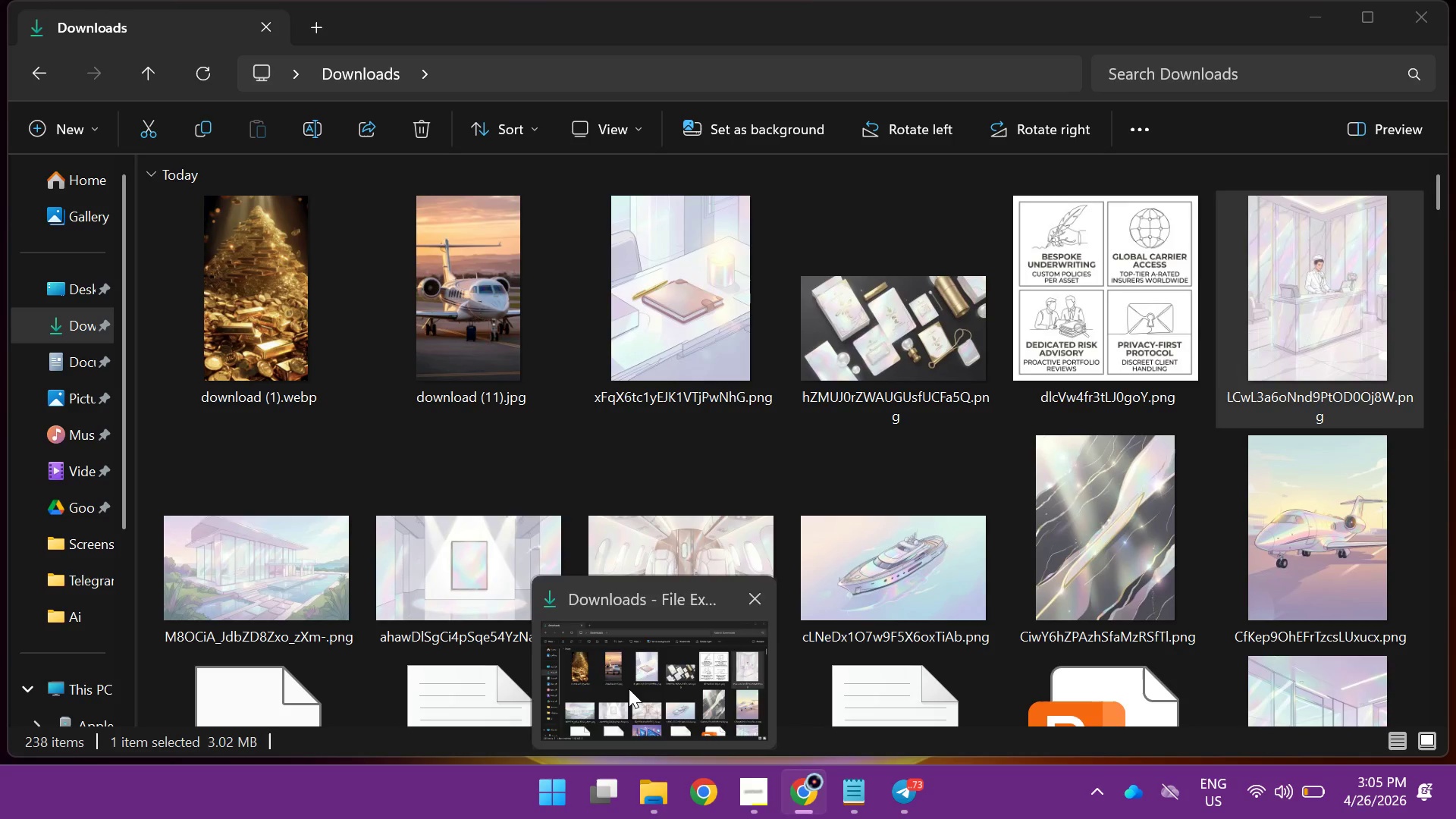 
left_click([629, 689])
 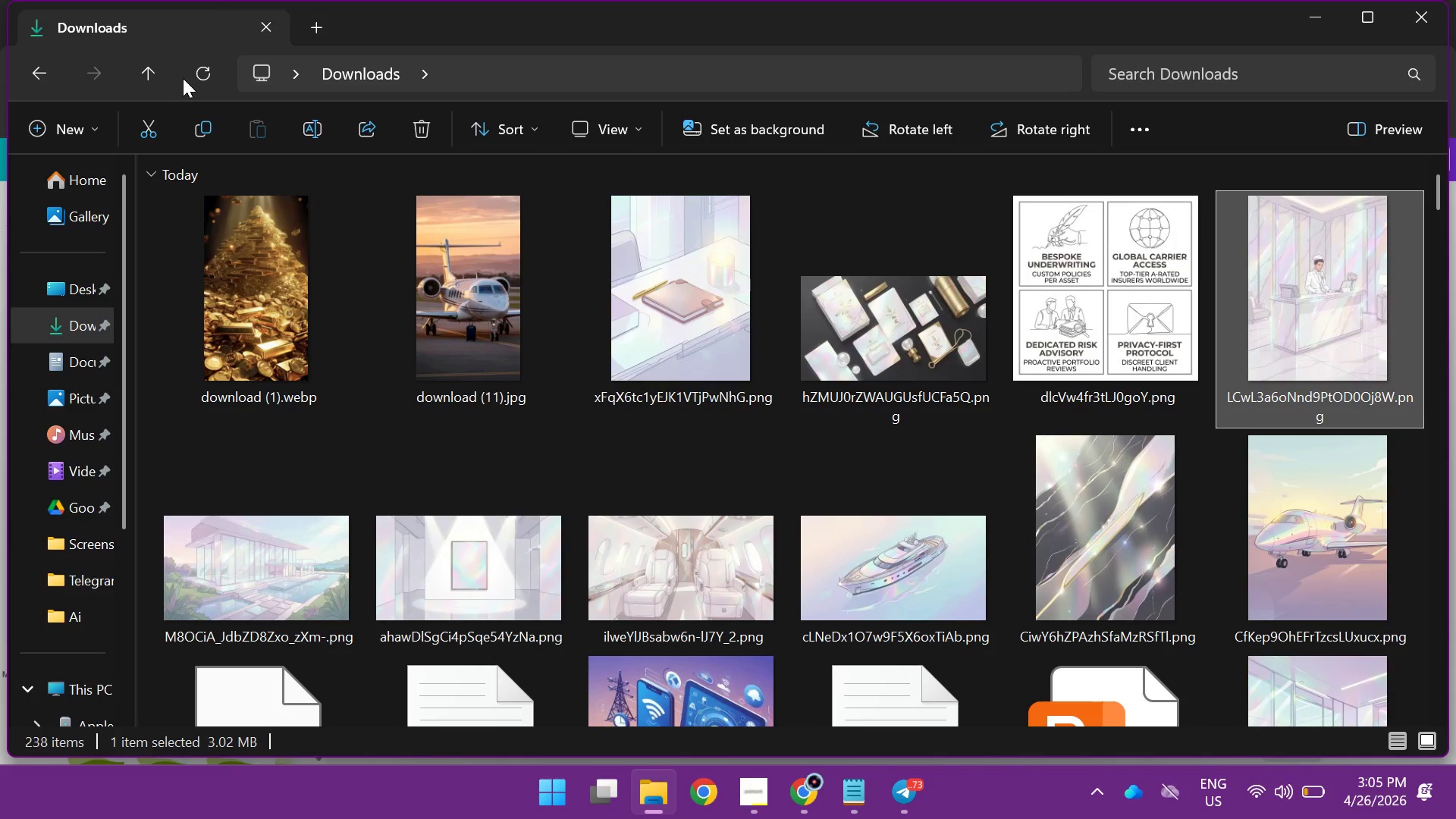 
left_click([194, 74])
 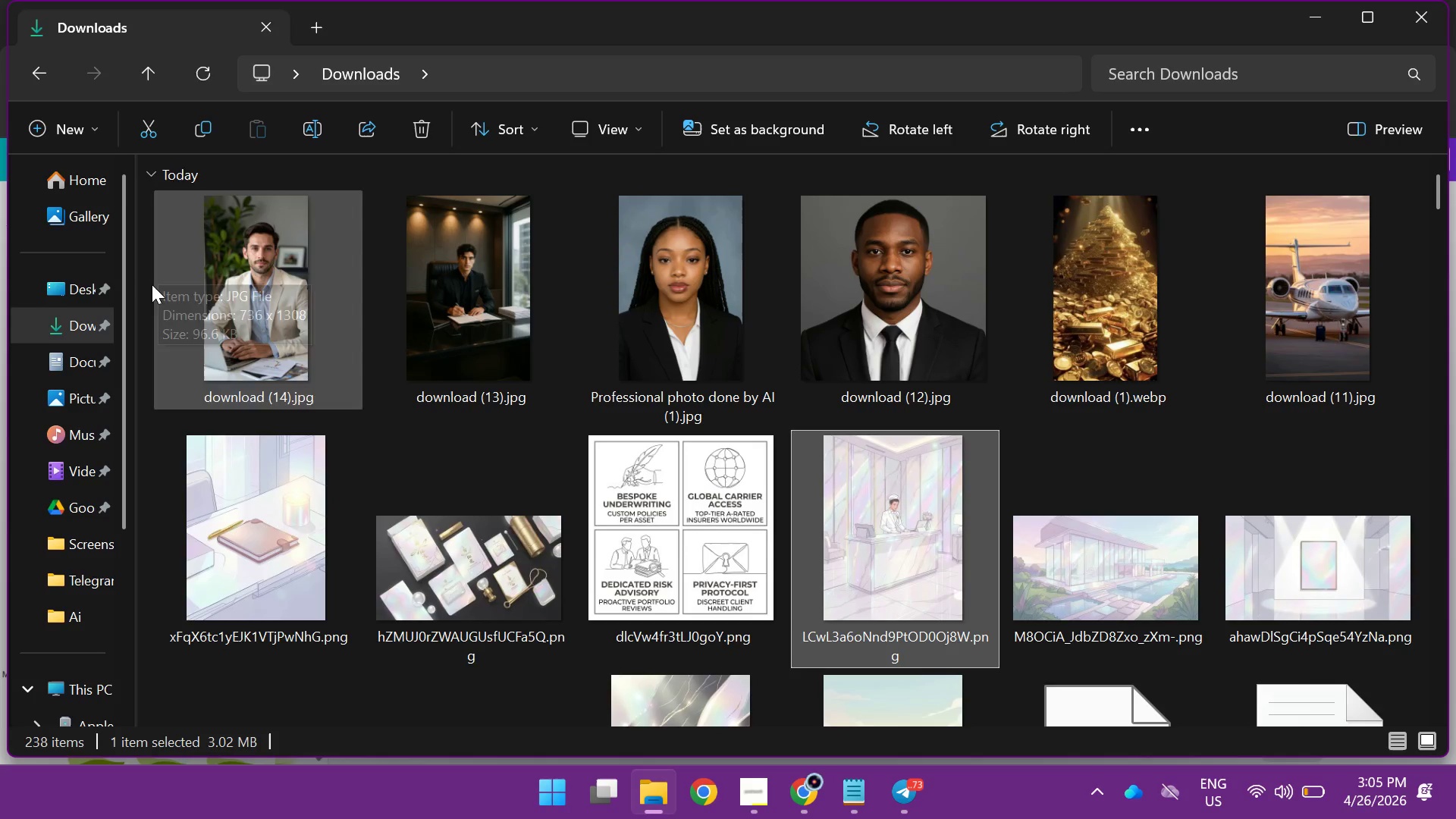 
left_click_drag(start_coordinate=[143, 292], to_coordinate=[842, 300])
 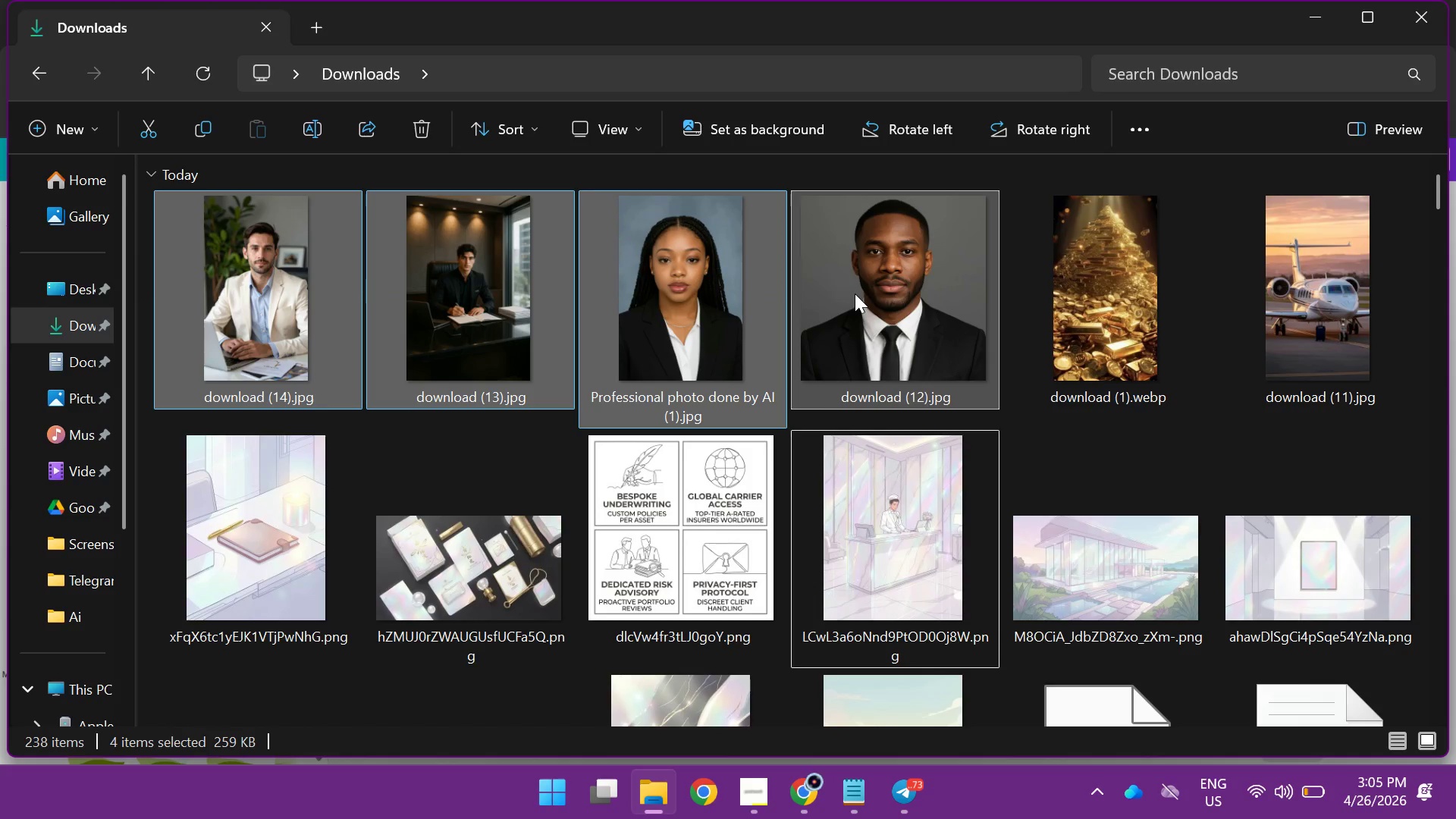 
left_click_drag(start_coordinate=[855, 293], to_coordinate=[839, 522])
 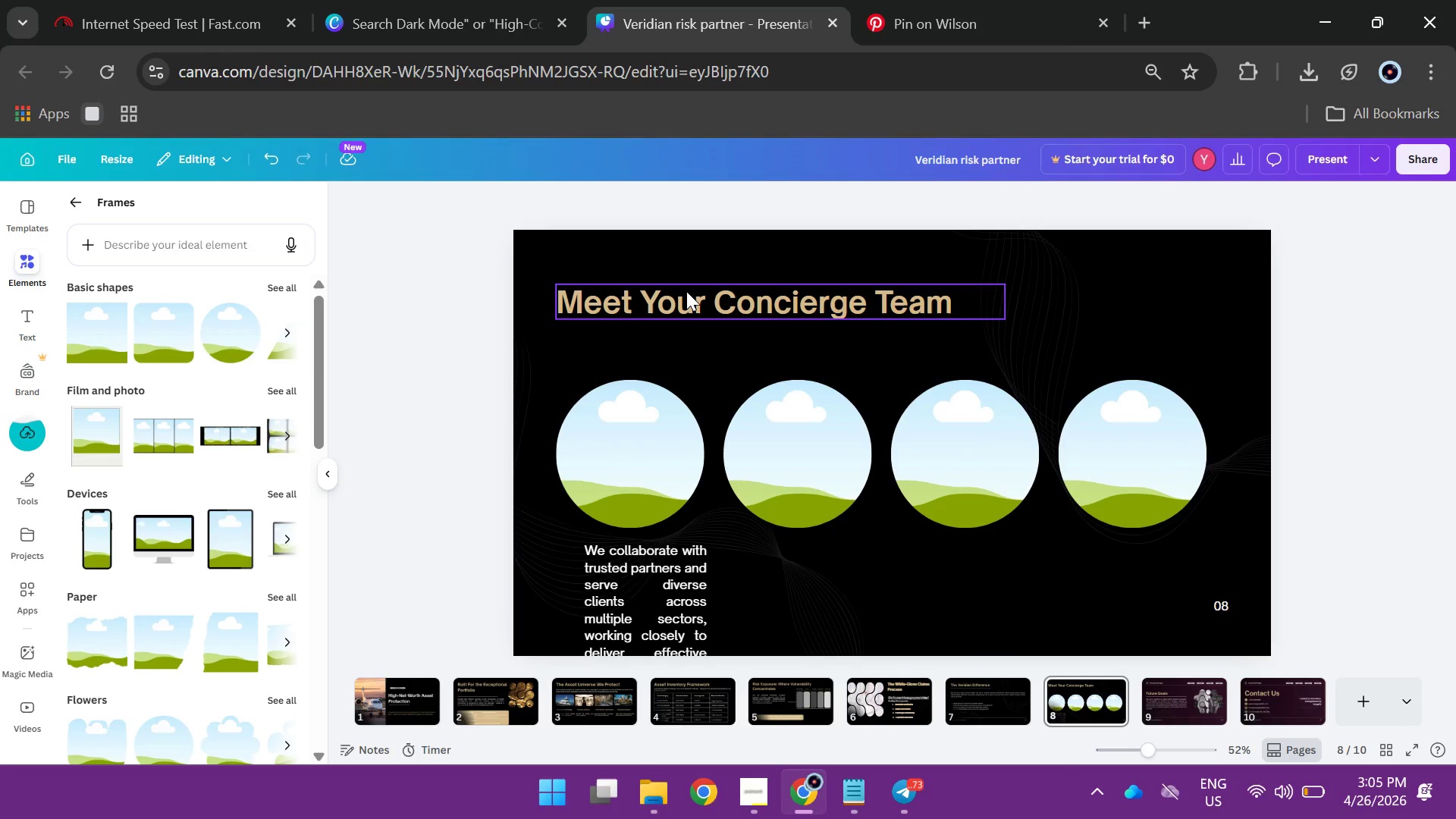 
wait(8.0)
 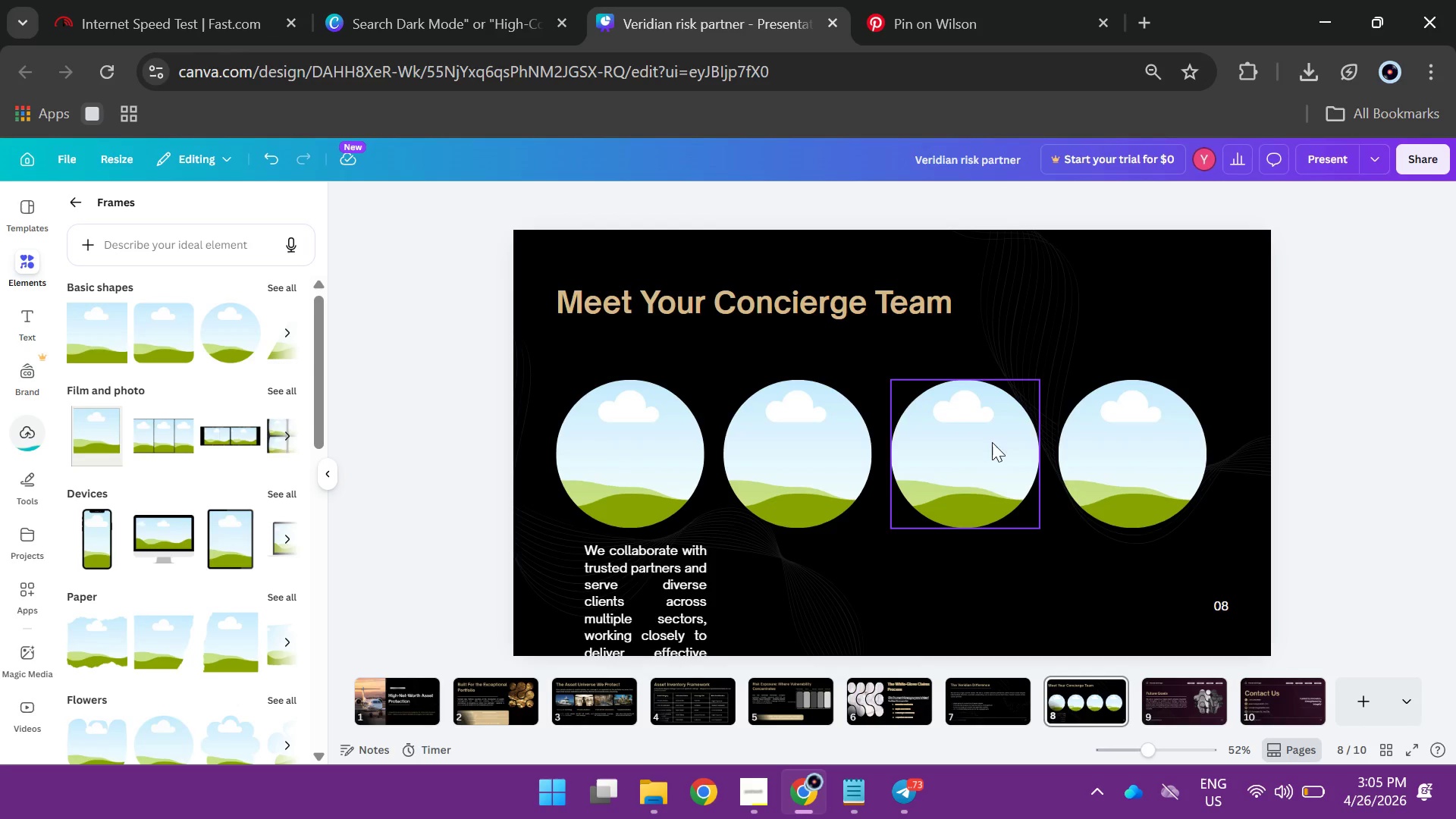 
left_click_drag(start_coordinate=[908, 465], to_coordinate=[645, 485])
 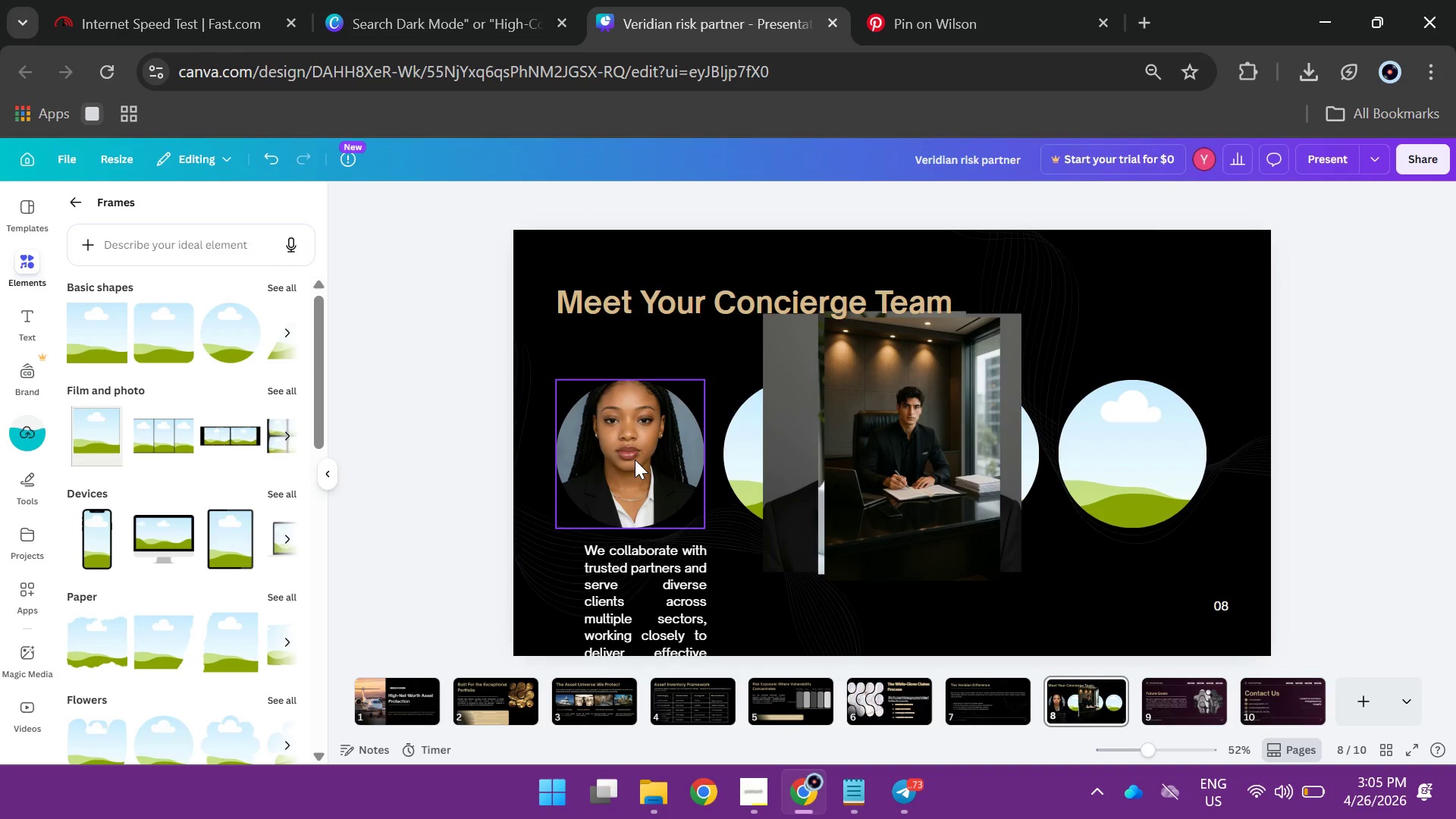 
double_click([635, 460])
 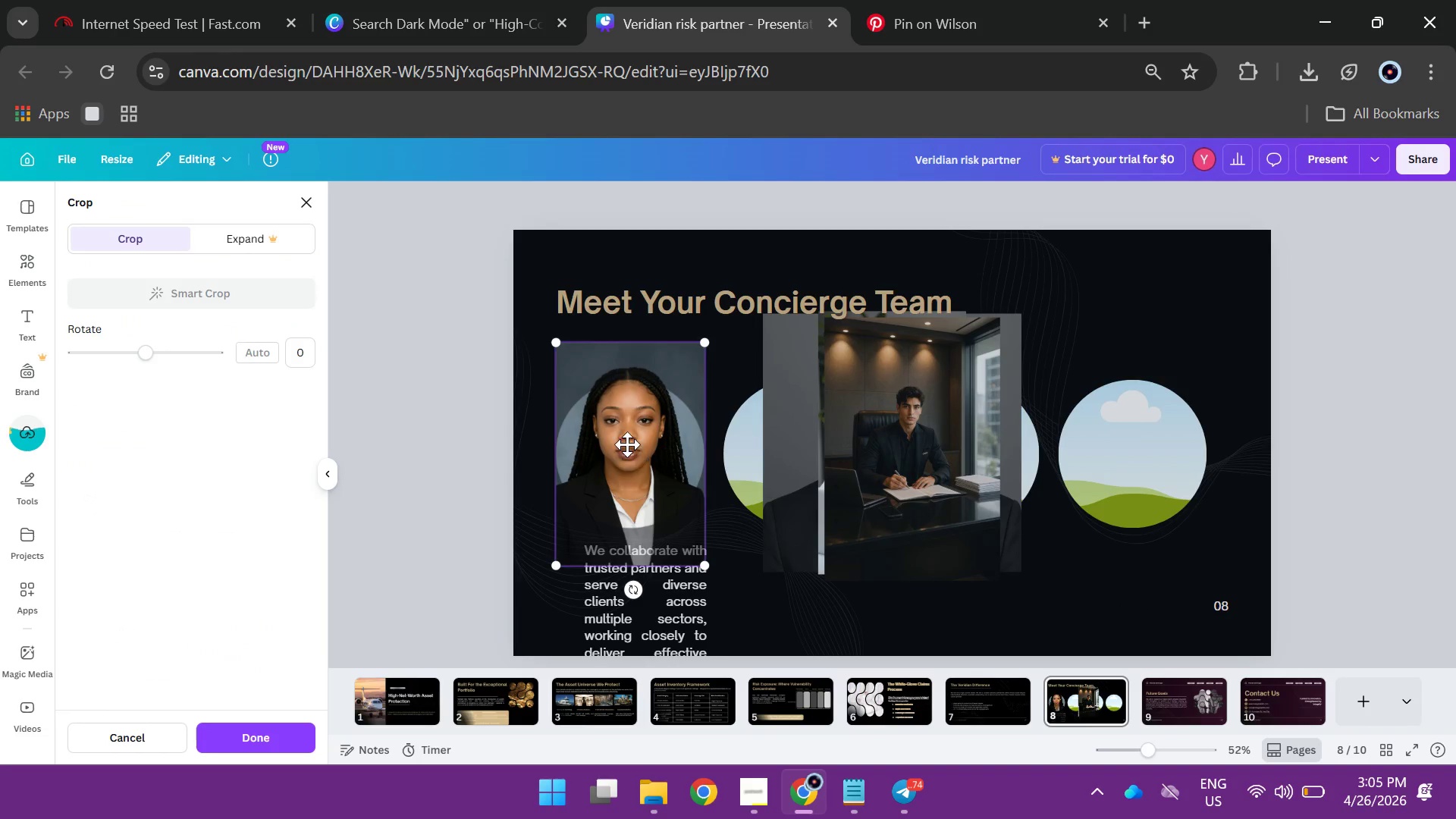 
left_click_drag(start_coordinate=[627, 442], to_coordinate=[626, 483])
 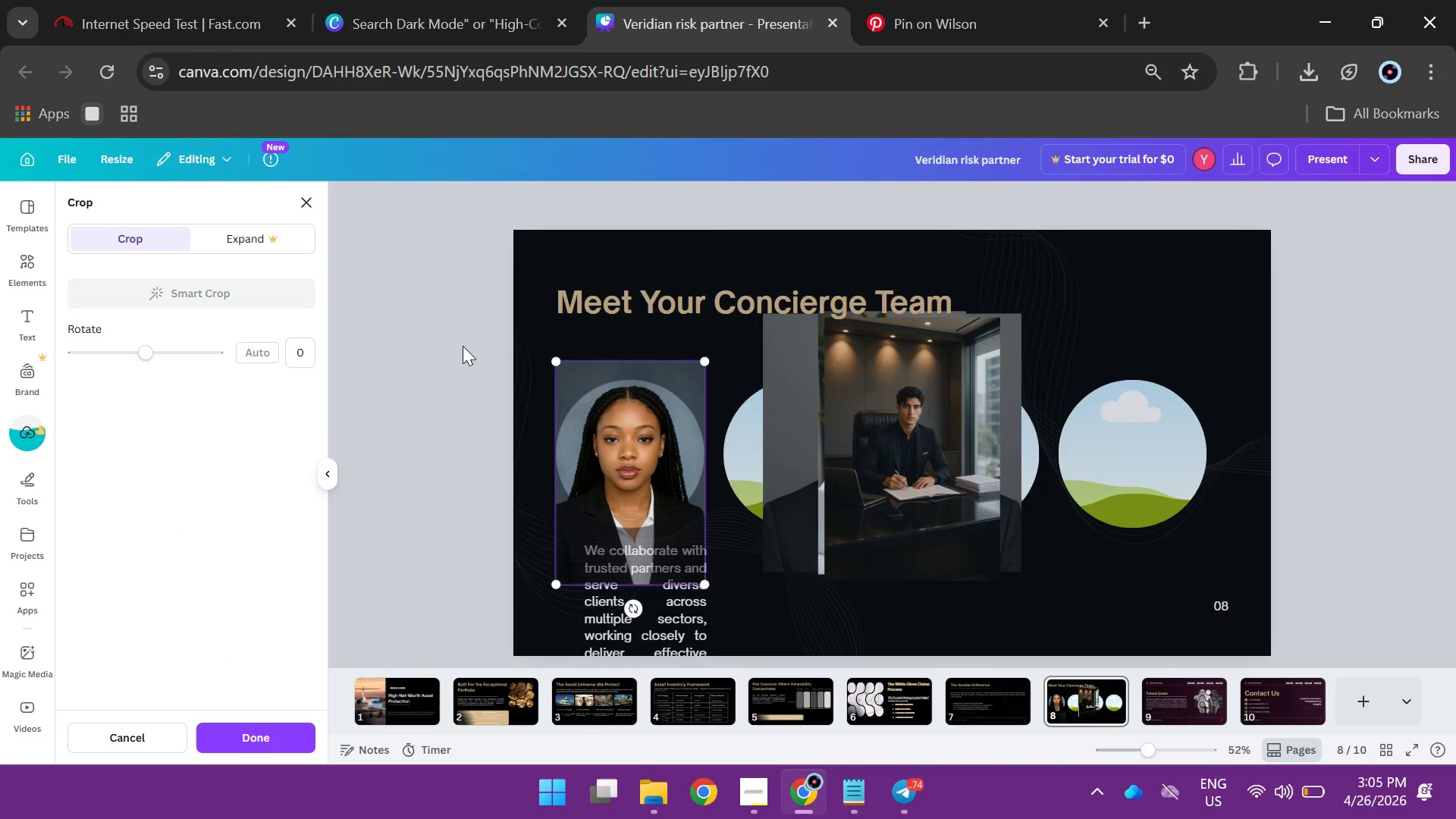 
left_click([463, 346])
 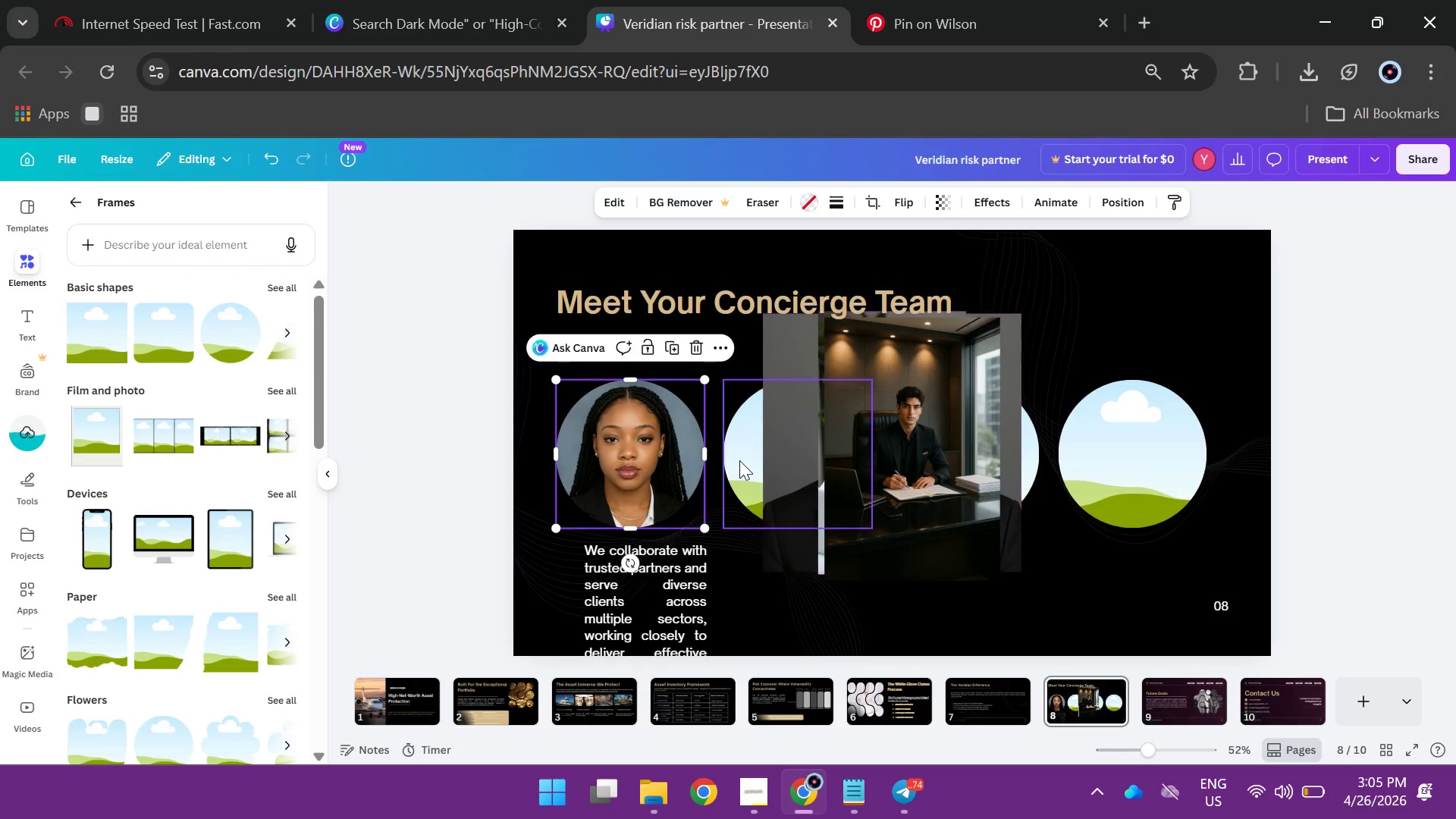 
left_click([739, 460])
 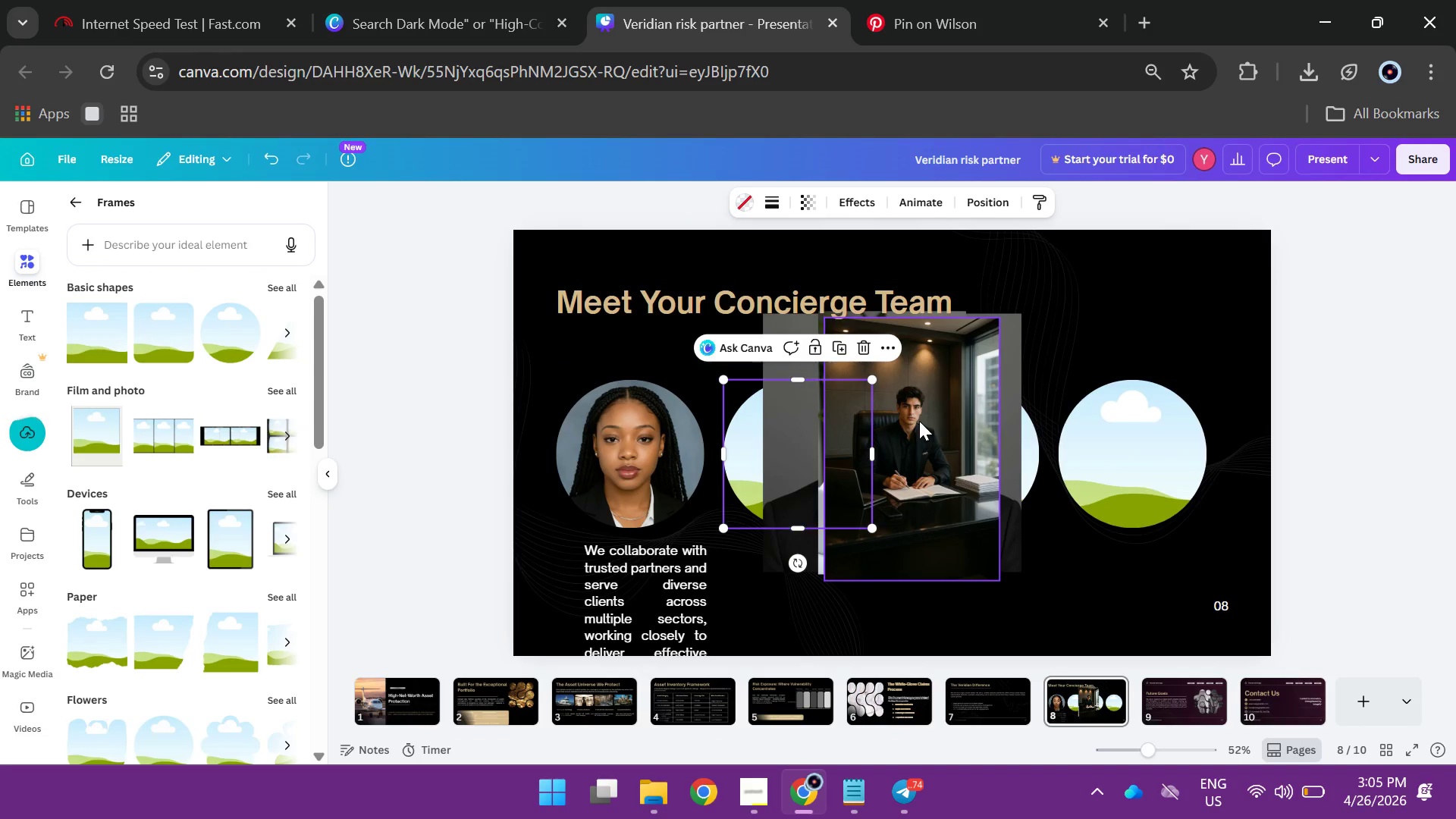 
left_click_drag(start_coordinate=[919, 421], to_coordinate=[1172, 443])
 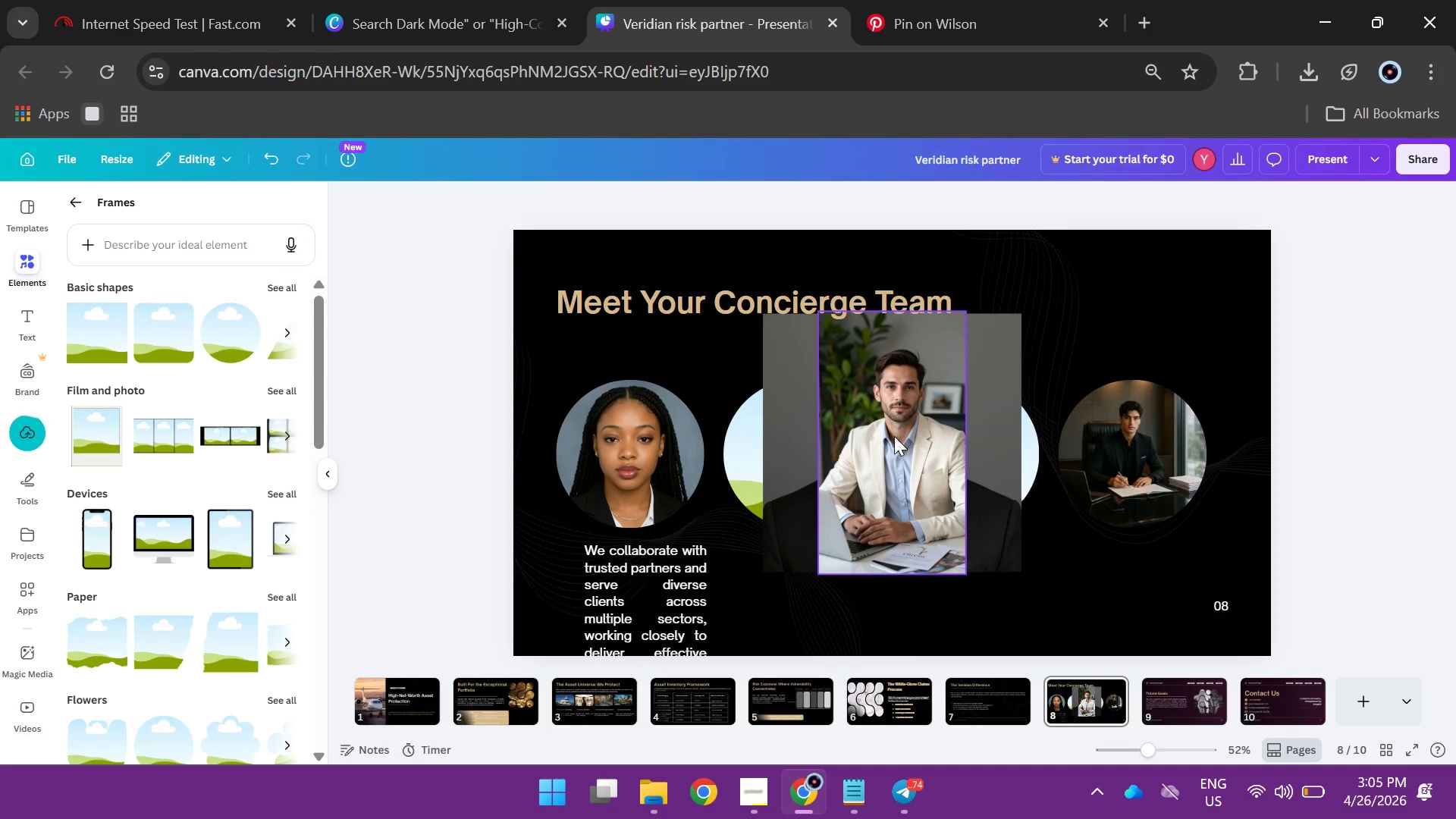 
left_click_drag(start_coordinate=[866, 434], to_coordinate=[768, 450])
 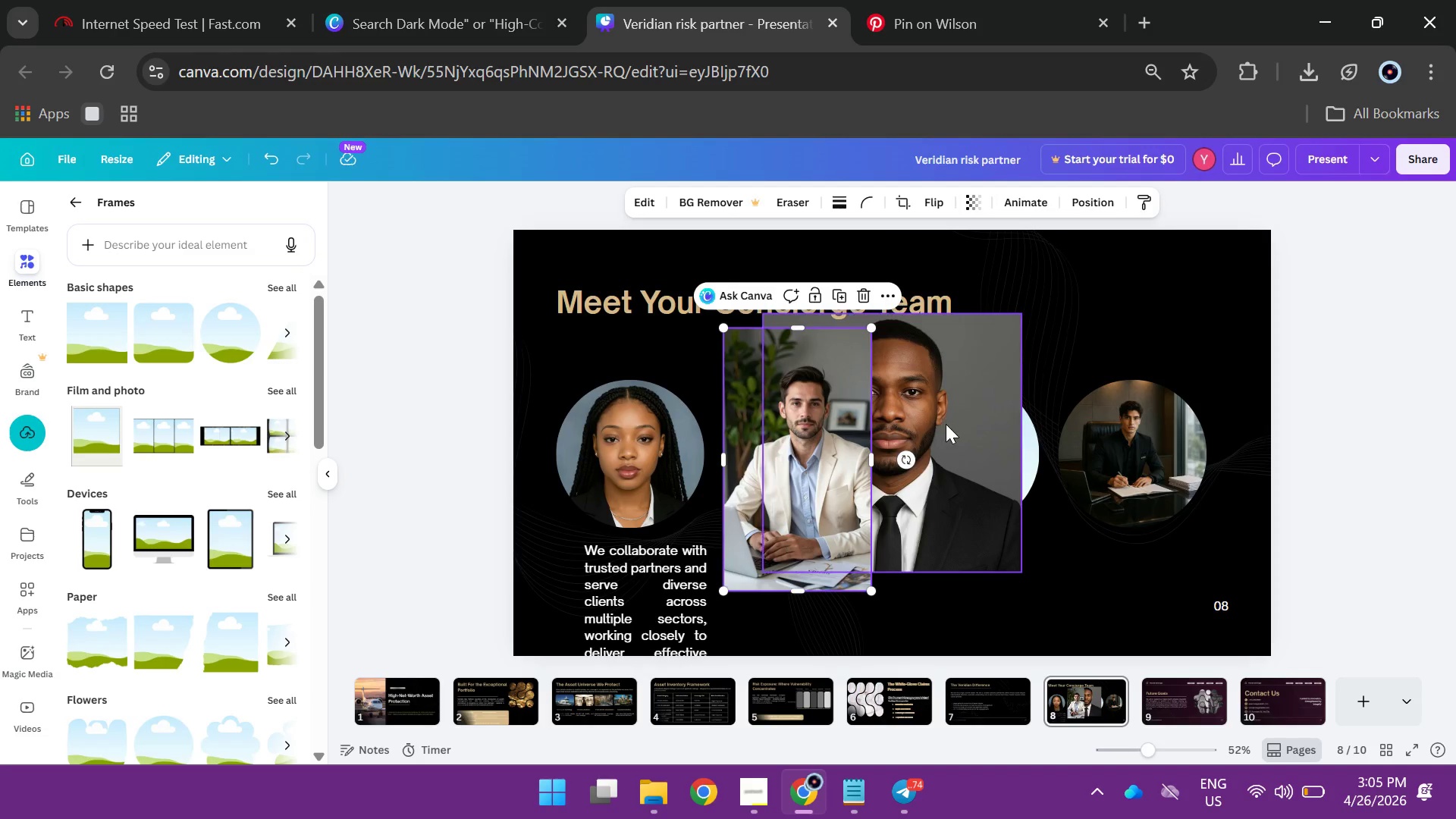 
left_click_drag(start_coordinate=[946, 424], to_coordinate=[990, 426])
 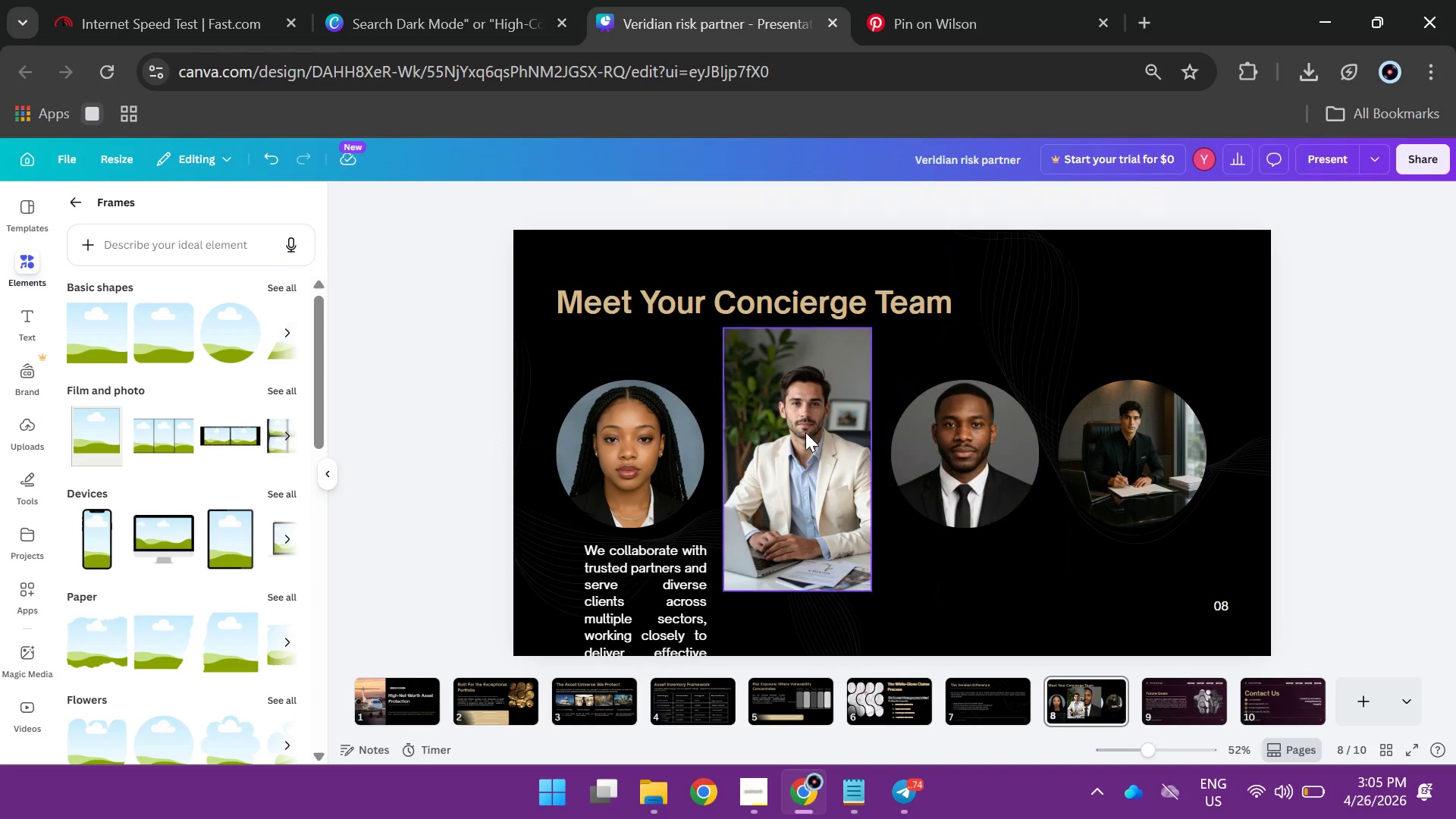 
left_click_drag(start_coordinate=[807, 432], to_coordinate=[800, 472])
 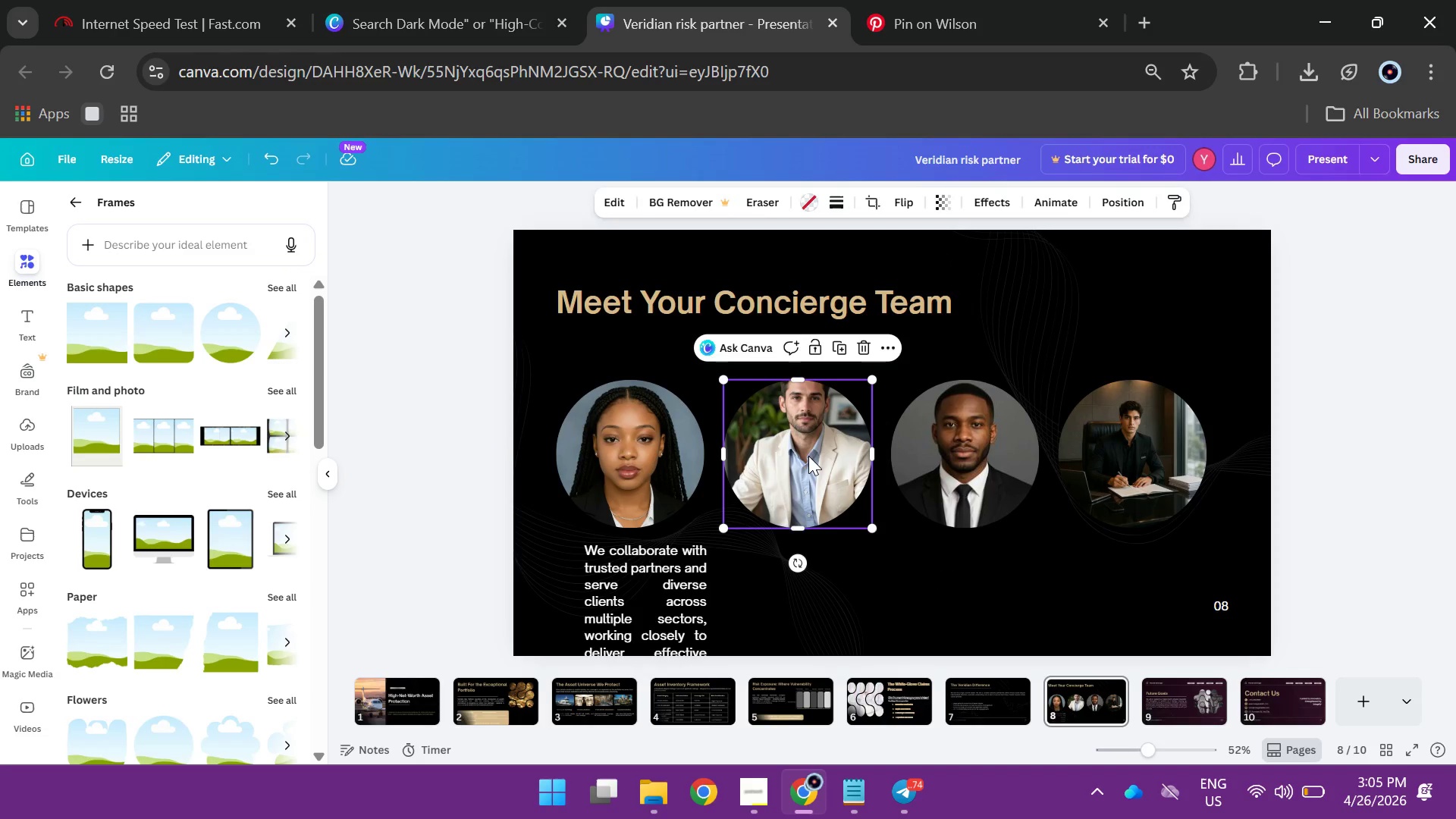 
double_click([808, 456])
 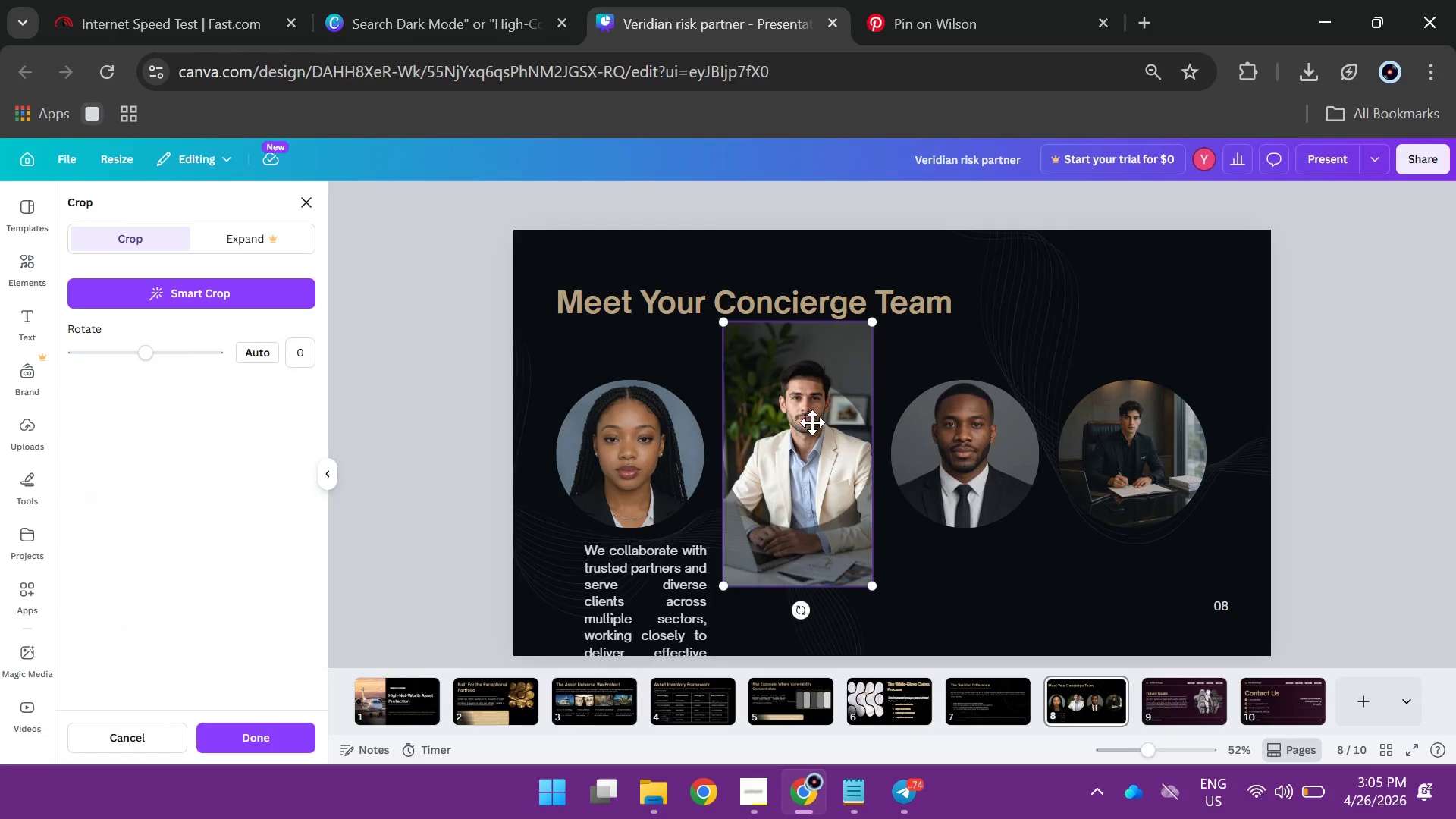 
left_click_drag(start_coordinate=[812, 422], to_coordinate=[814, 462])
 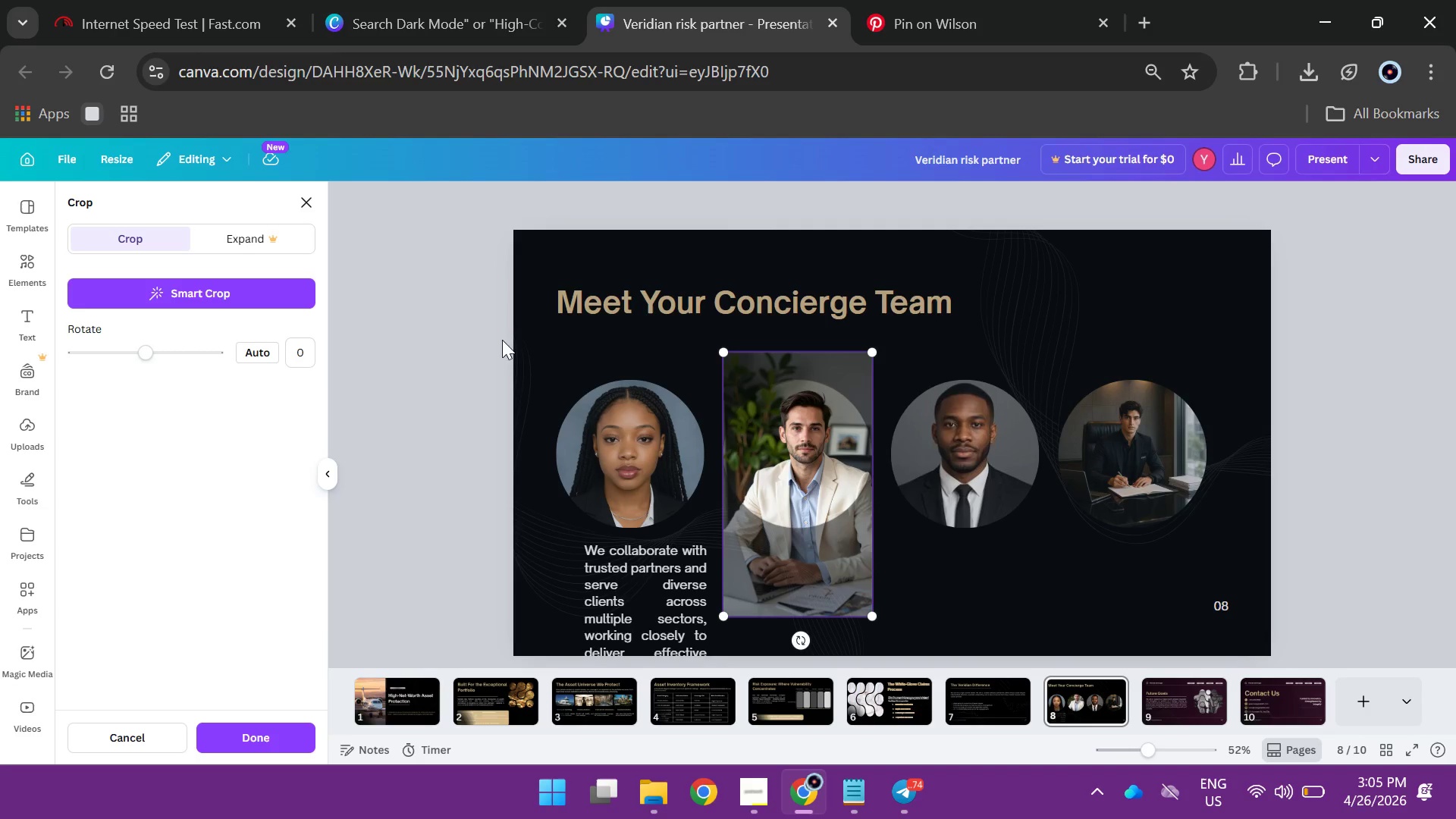 
left_click([440, 366])
 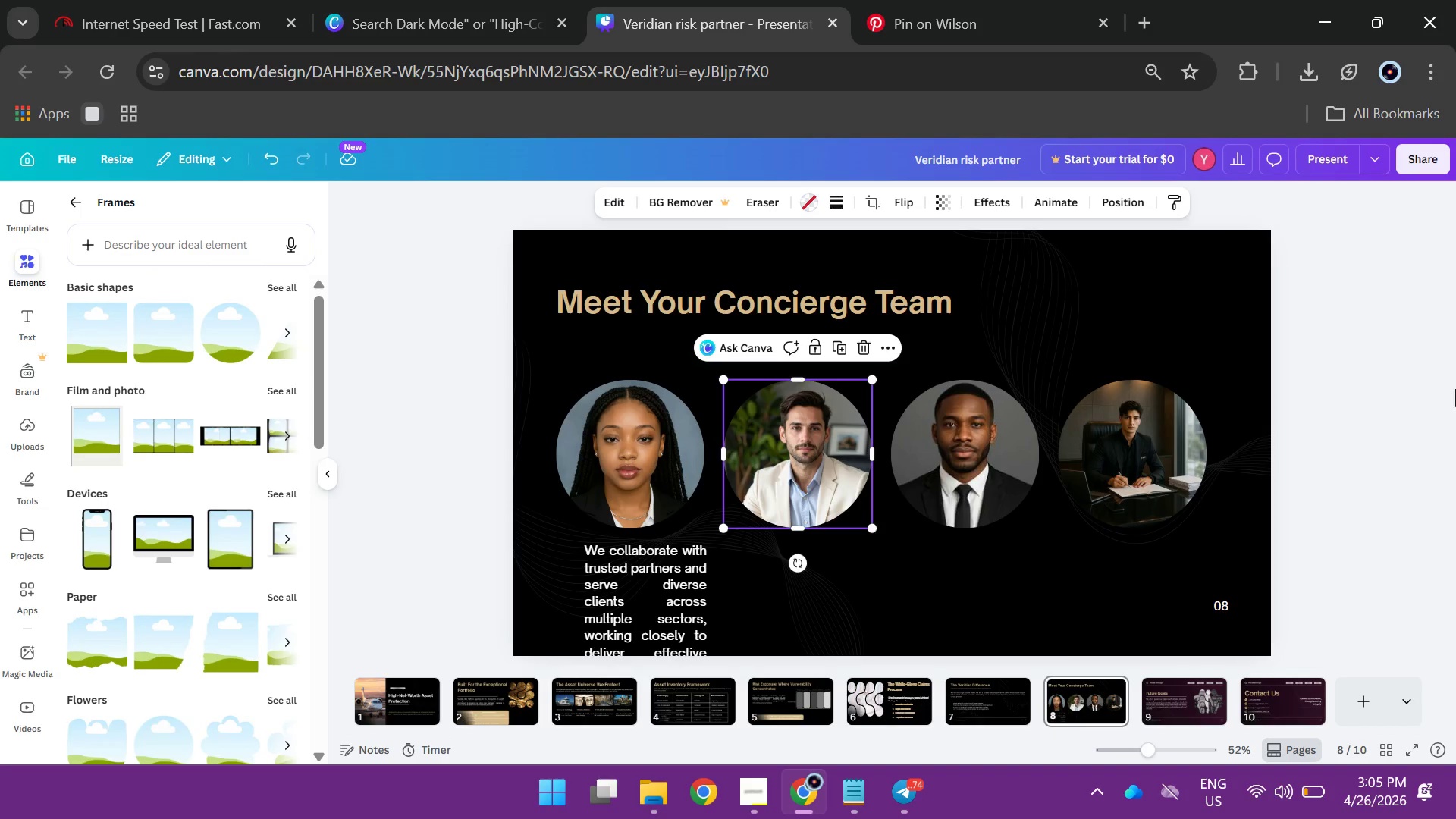 
left_click([1455, 389])
 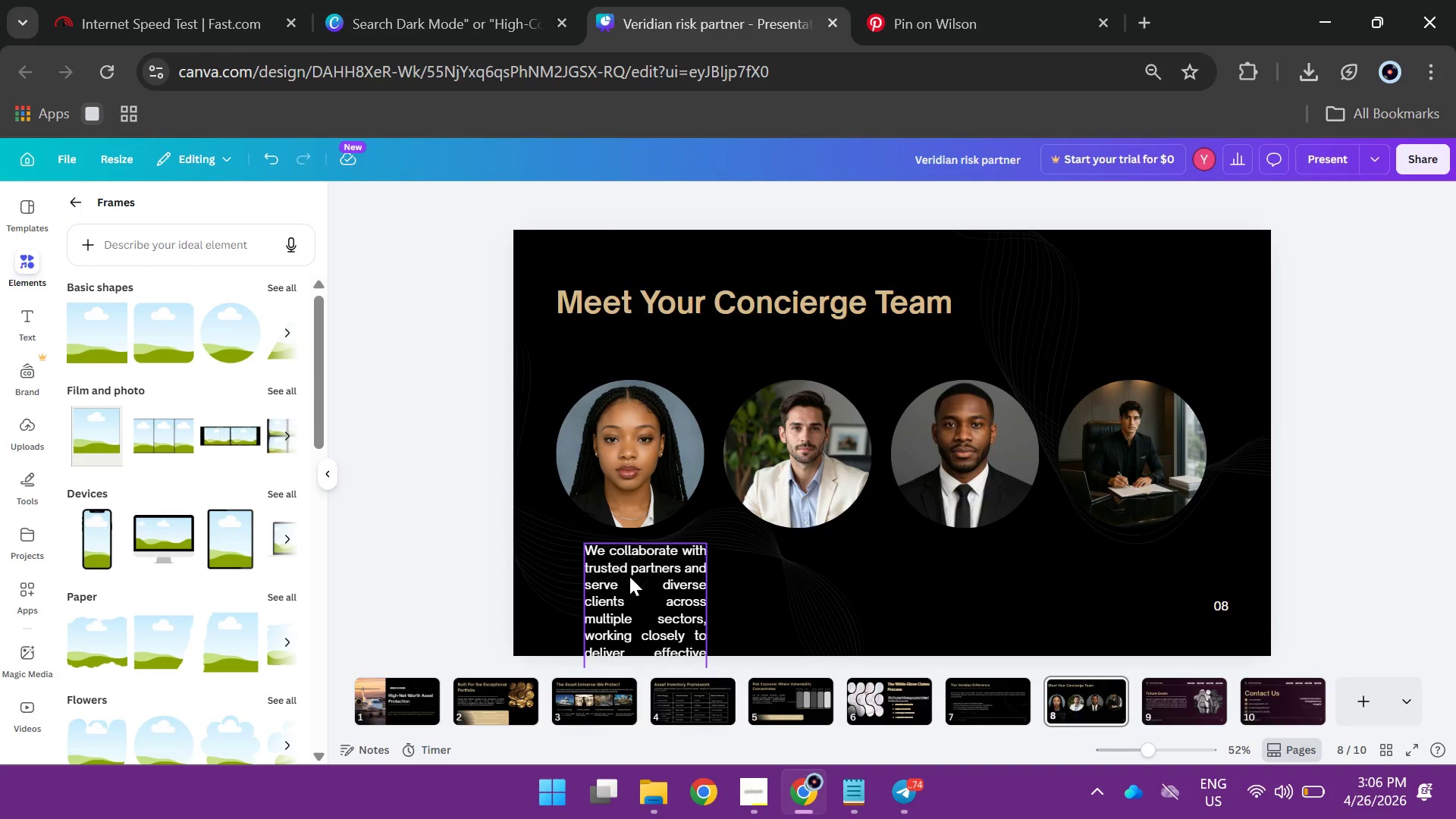 
wait(10.12)
 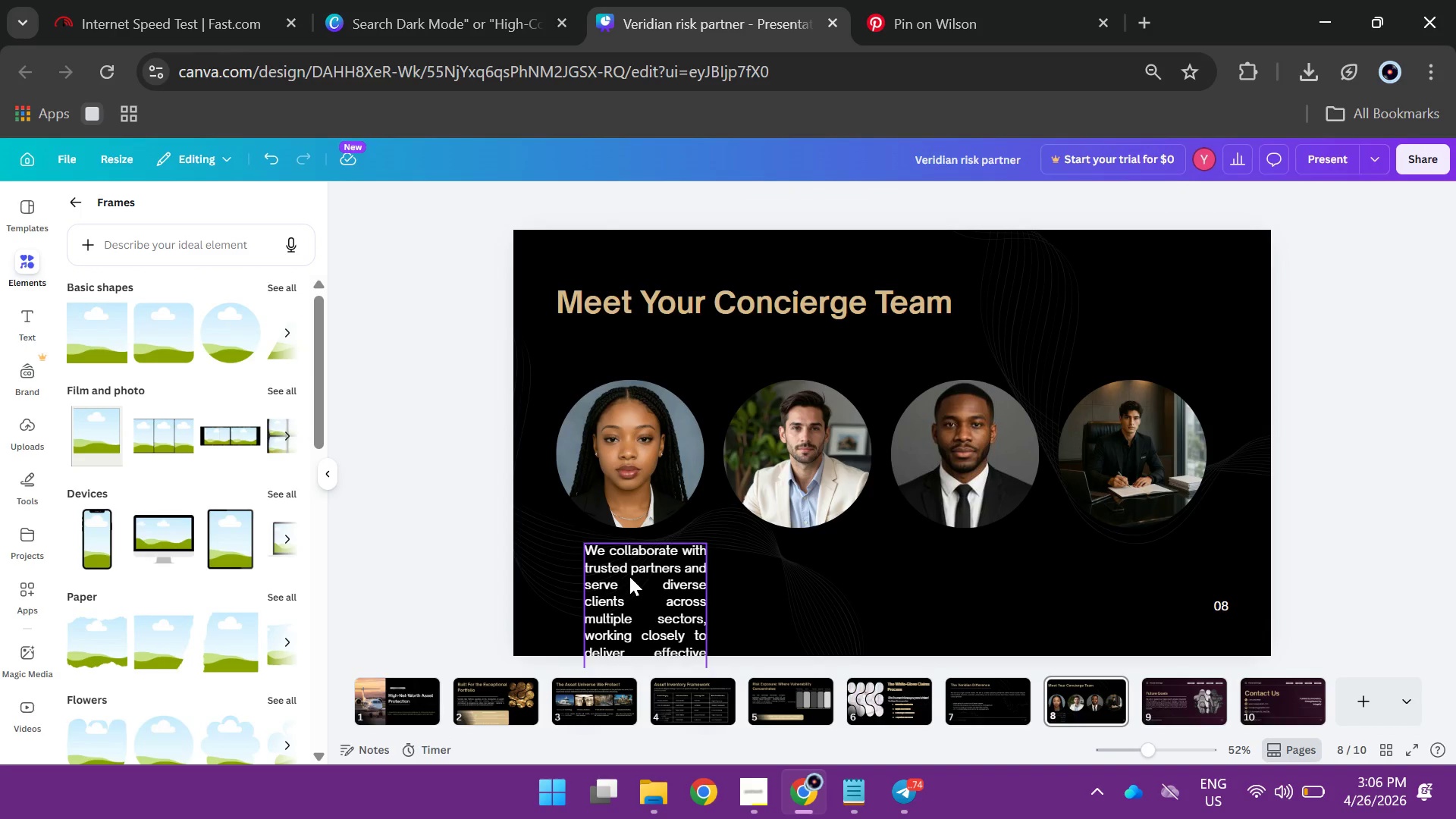 
left_click_drag(start_coordinate=[626, 579], to_coordinate=[619, 579])
 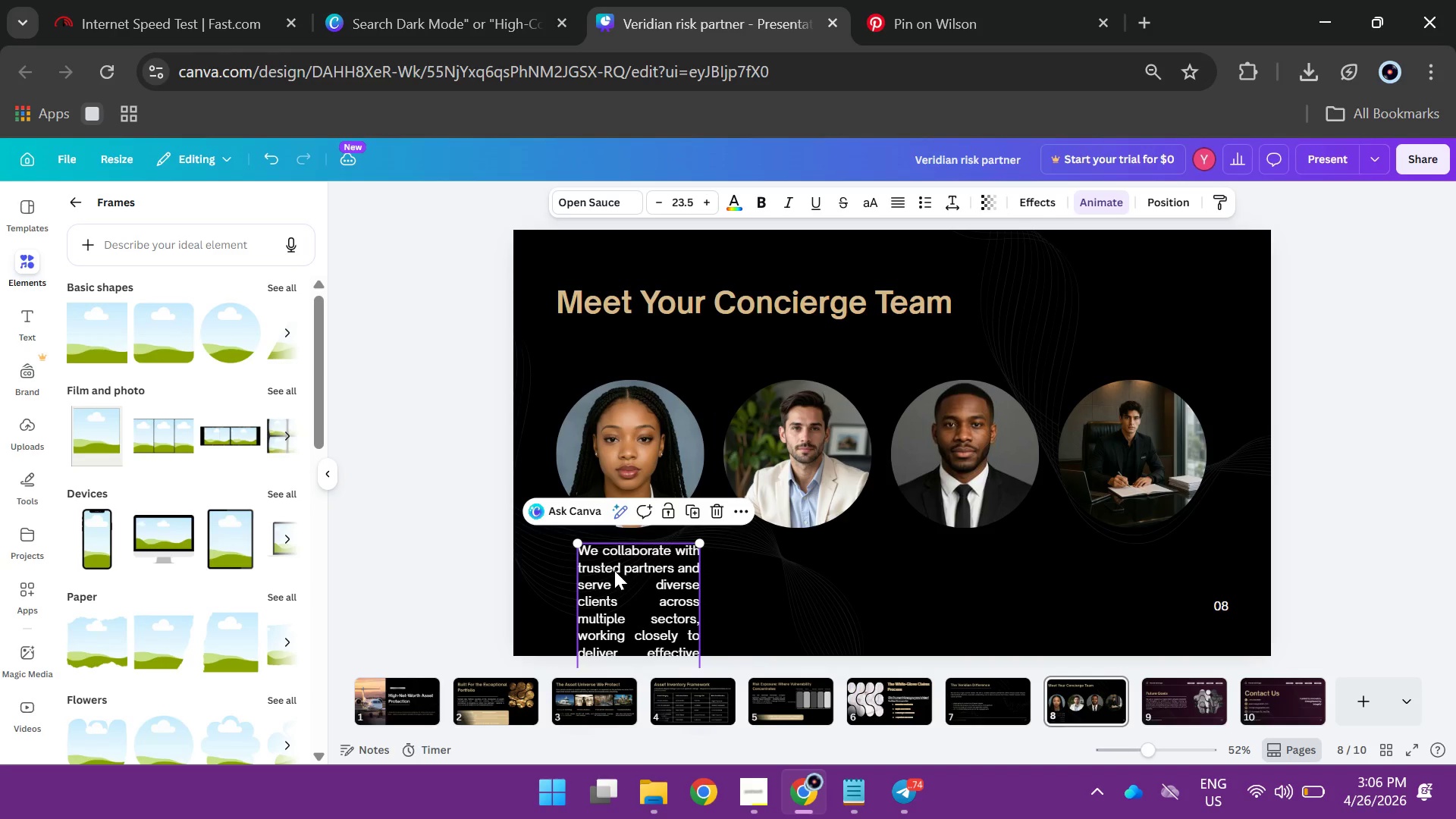 
hold_key(key=AltLeft, duration=1.97)
 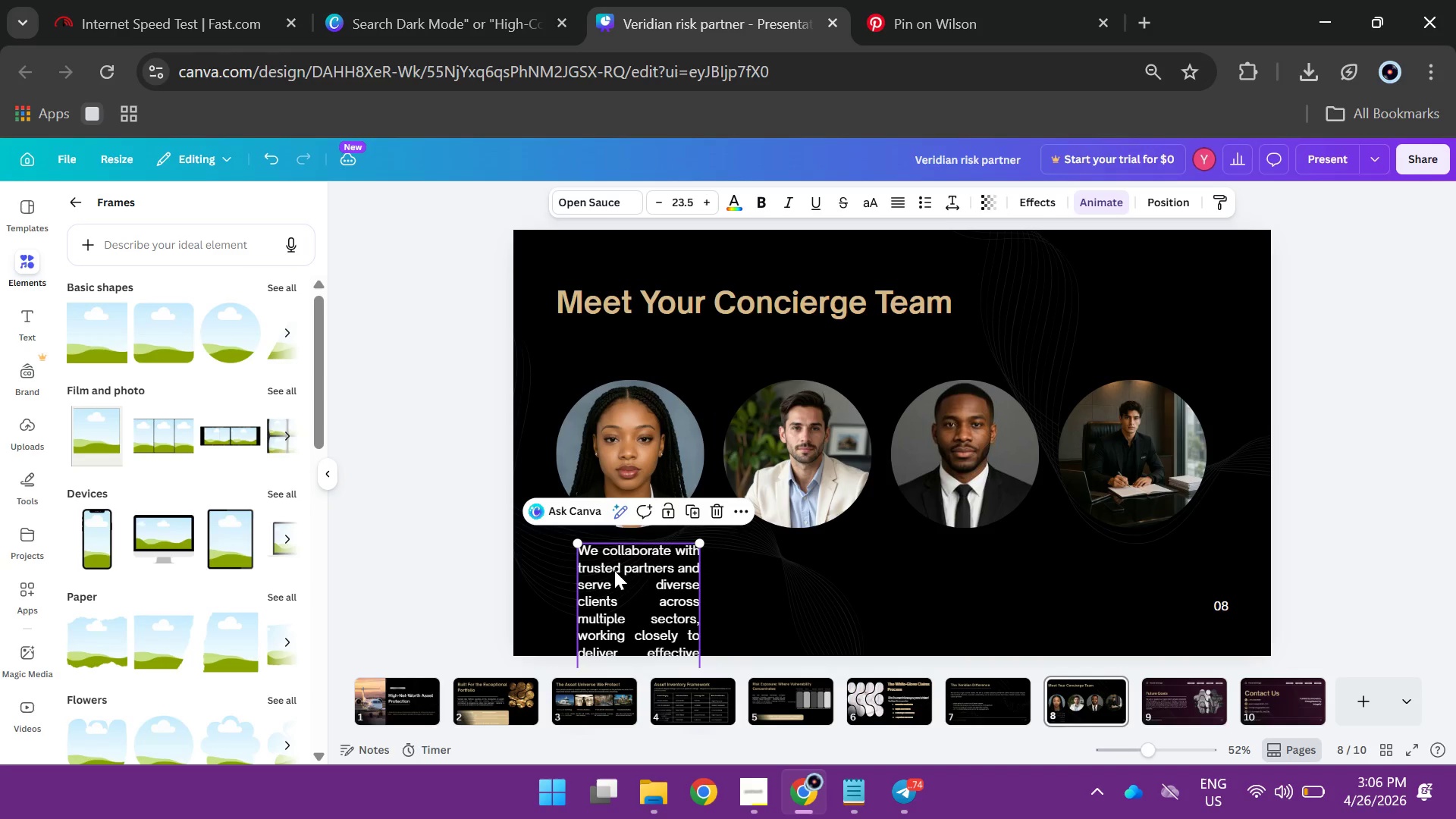 
left_click([614, 570])
 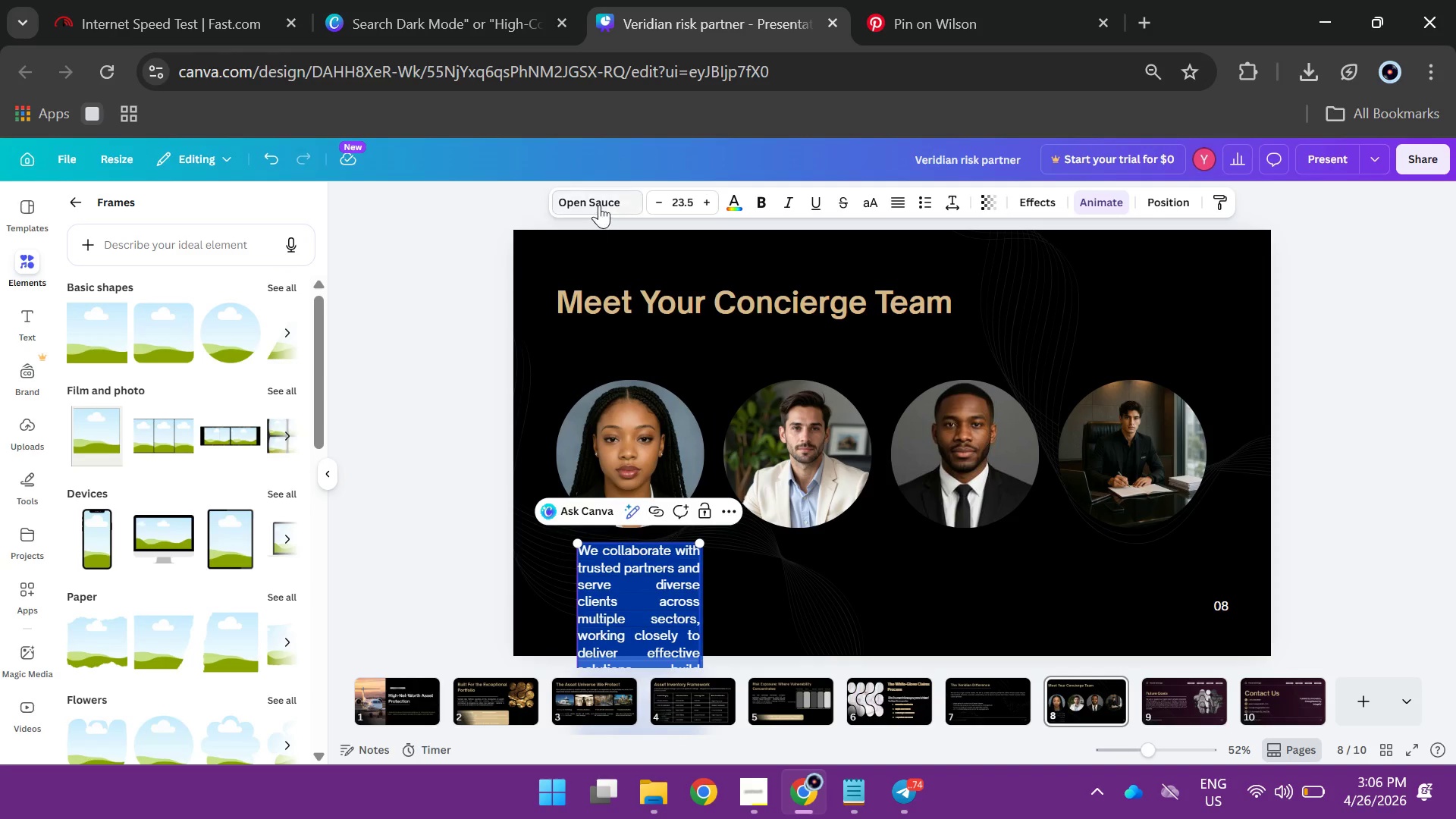 
left_click([599, 205])
 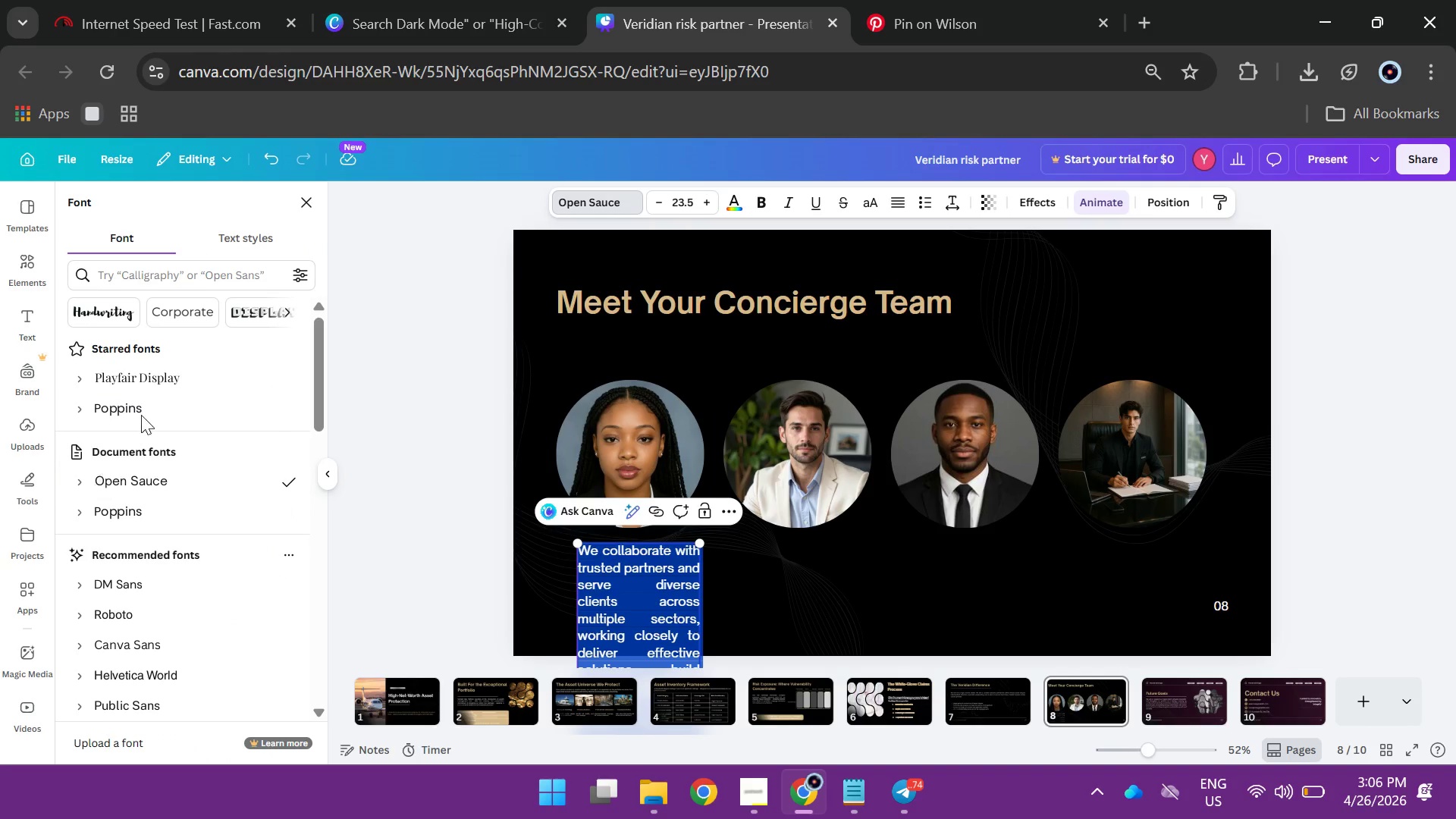 
left_click([143, 408])
 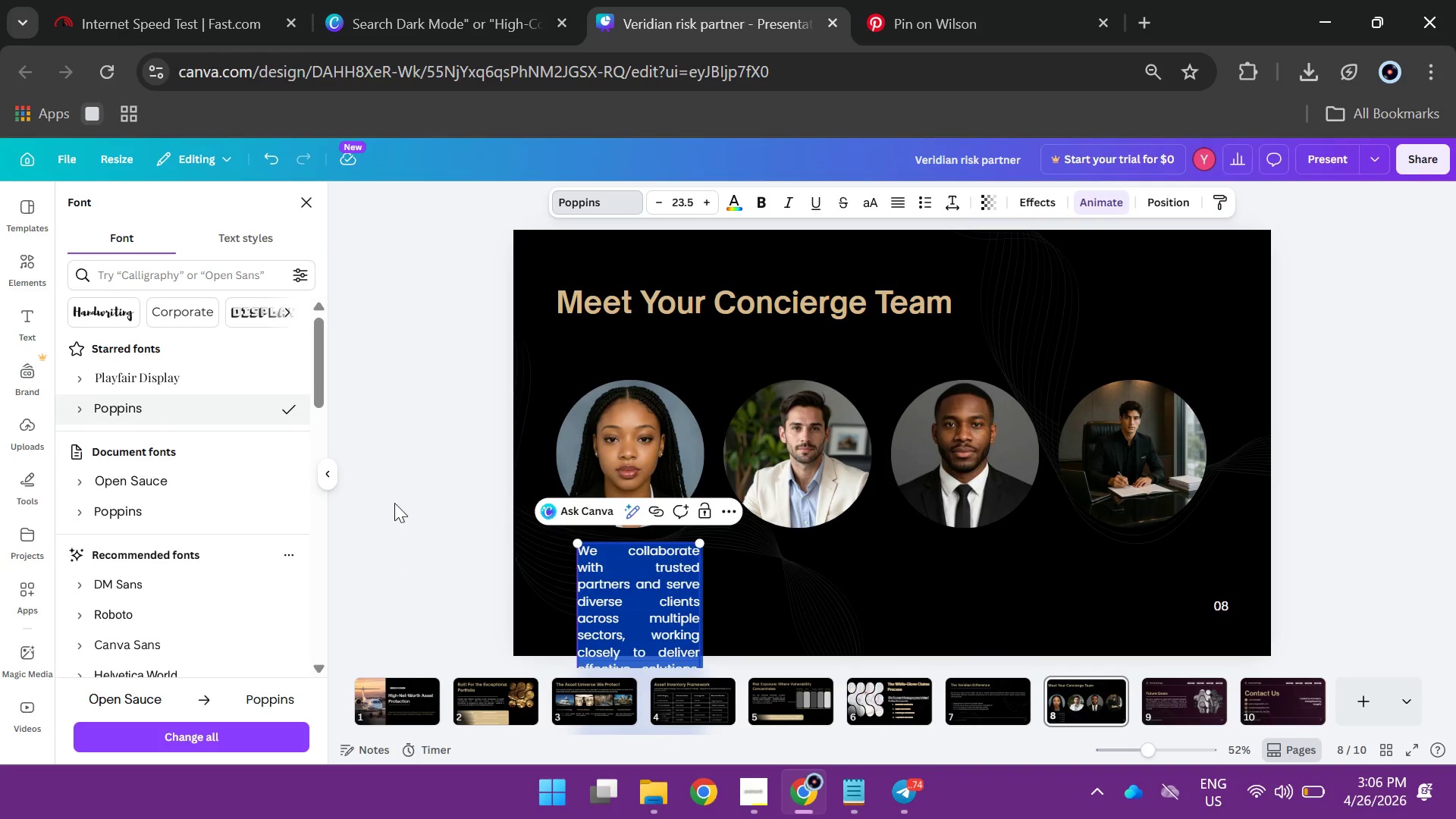 
left_click([381, 494])
 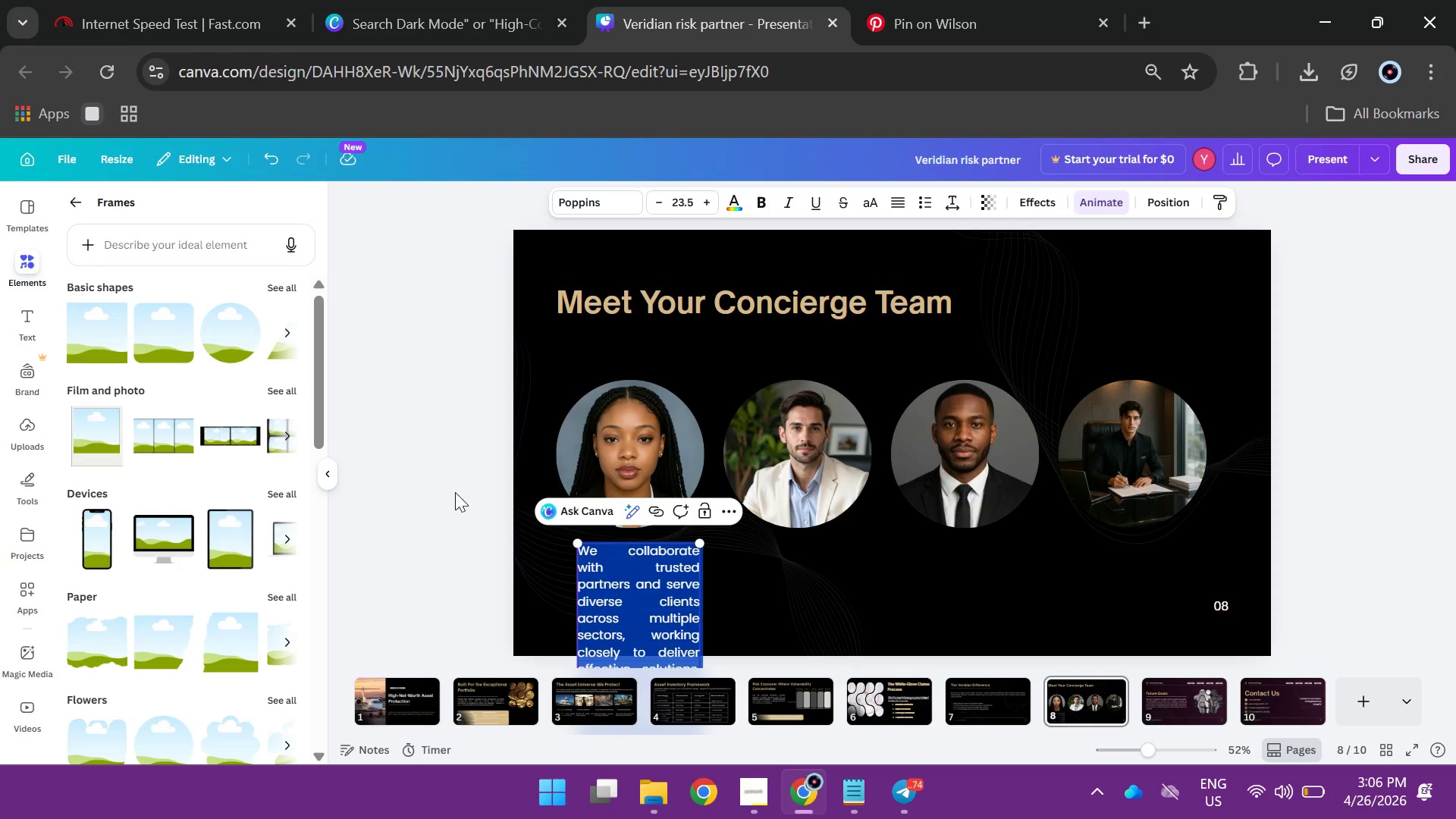 
left_click([409, 463])
 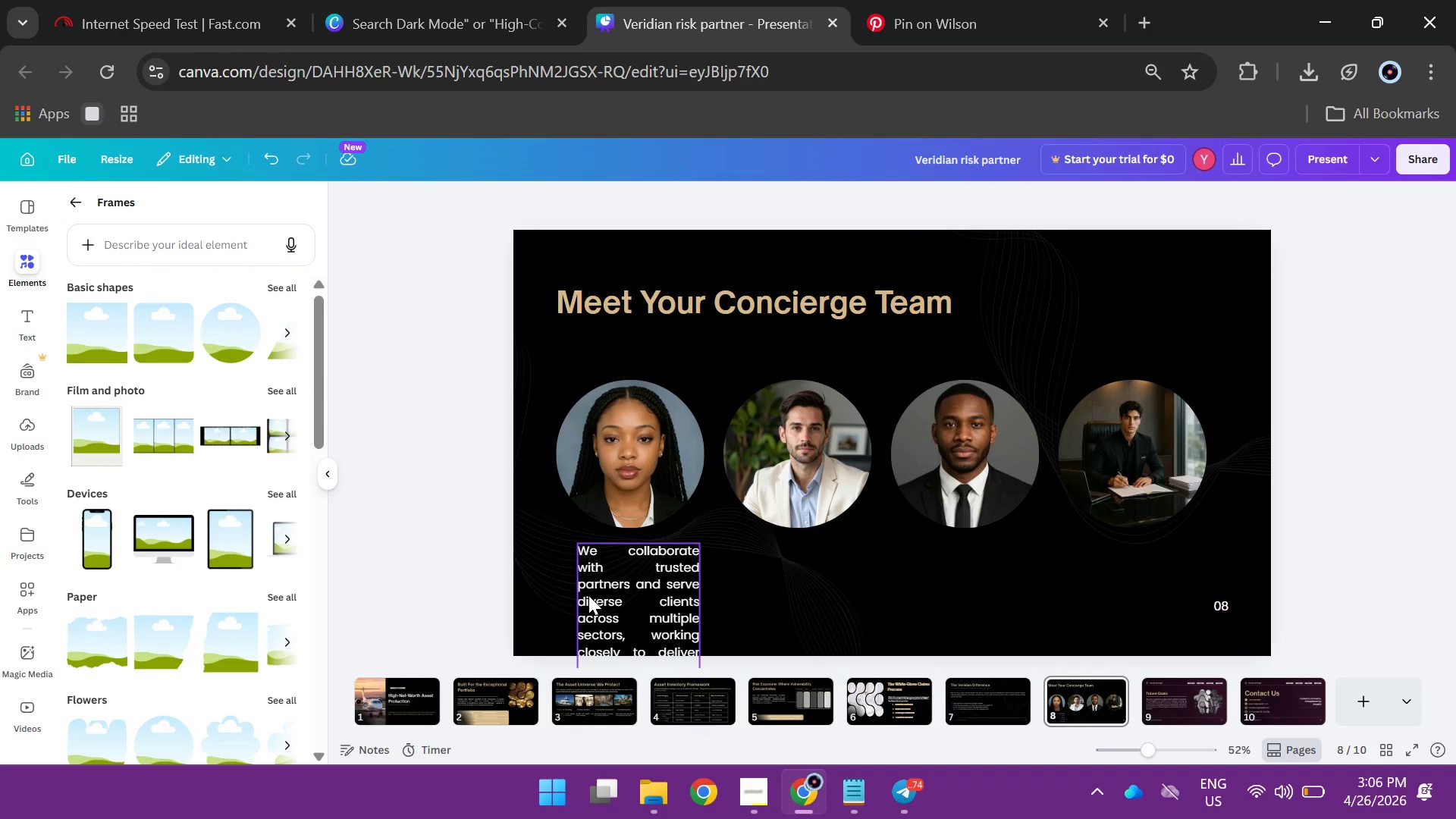 
left_click_drag(start_coordinate=[588, 595], to_coordinate=[769, 593])
 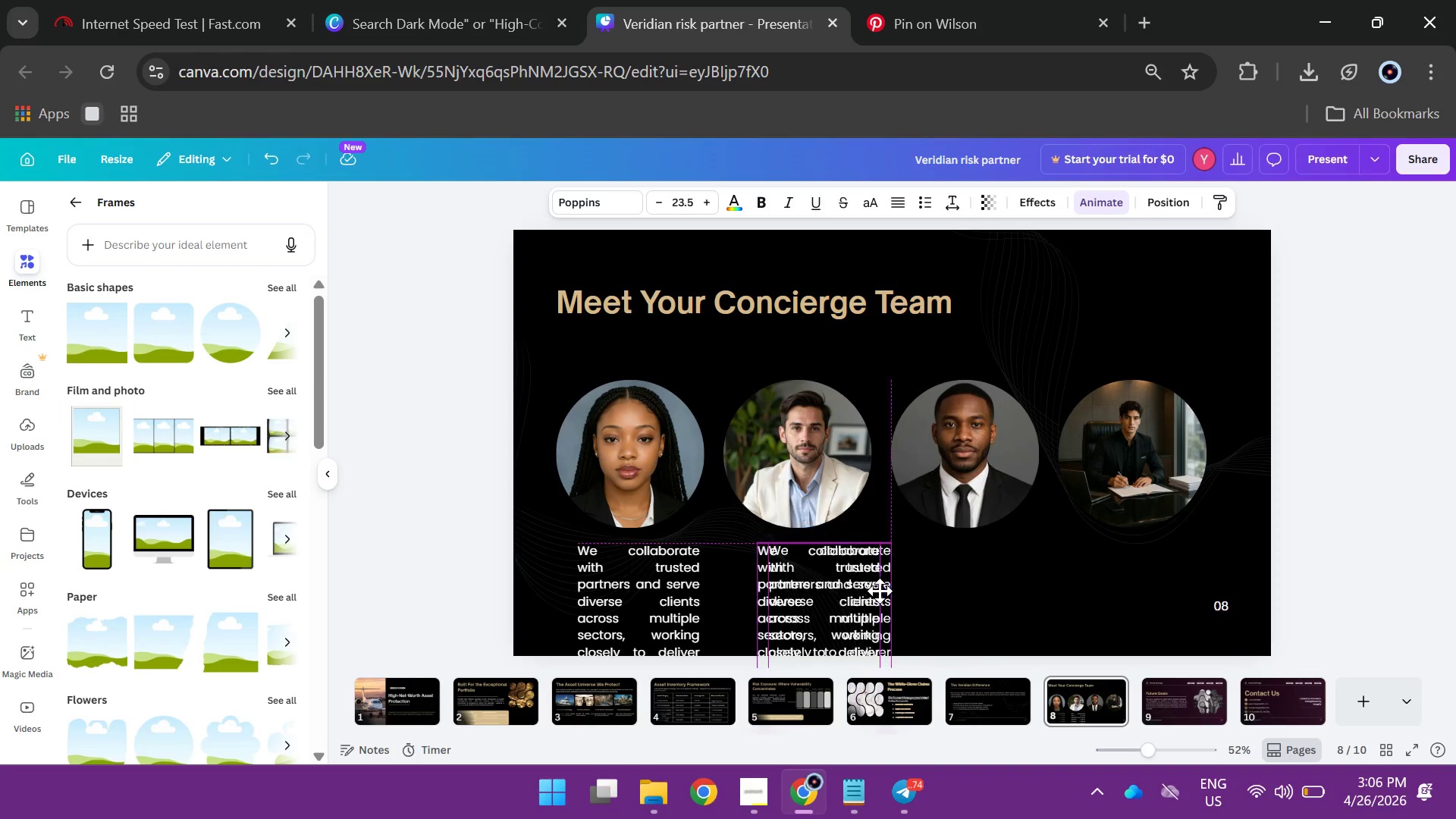 
hold_key(key=AltLeft, duration=0.86)
 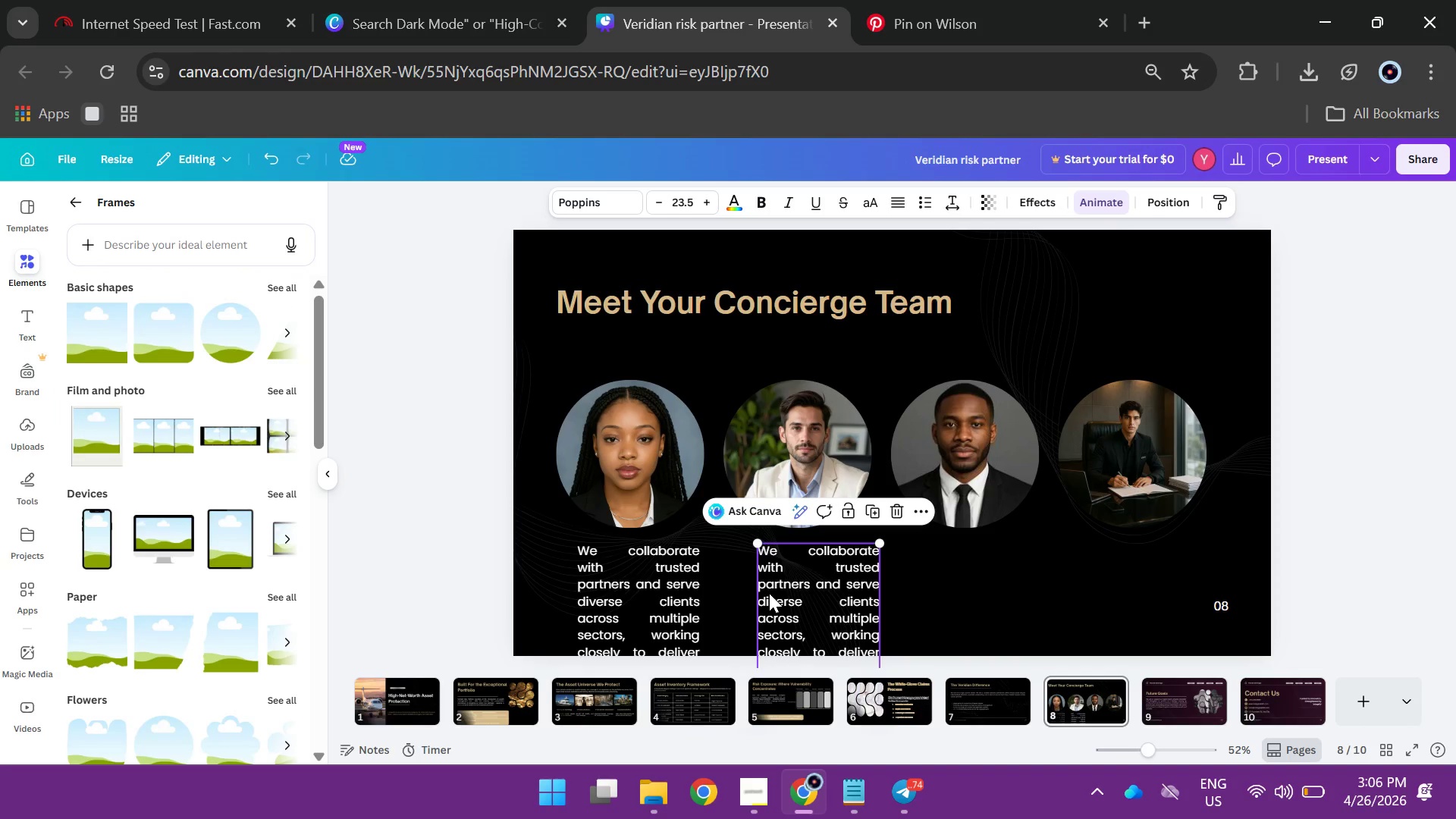 
hold_key(key=AltLeft, duration=0.89)
left_click_drag(start_coordinate=[769, 593], to_coordinate=[924, 588])
 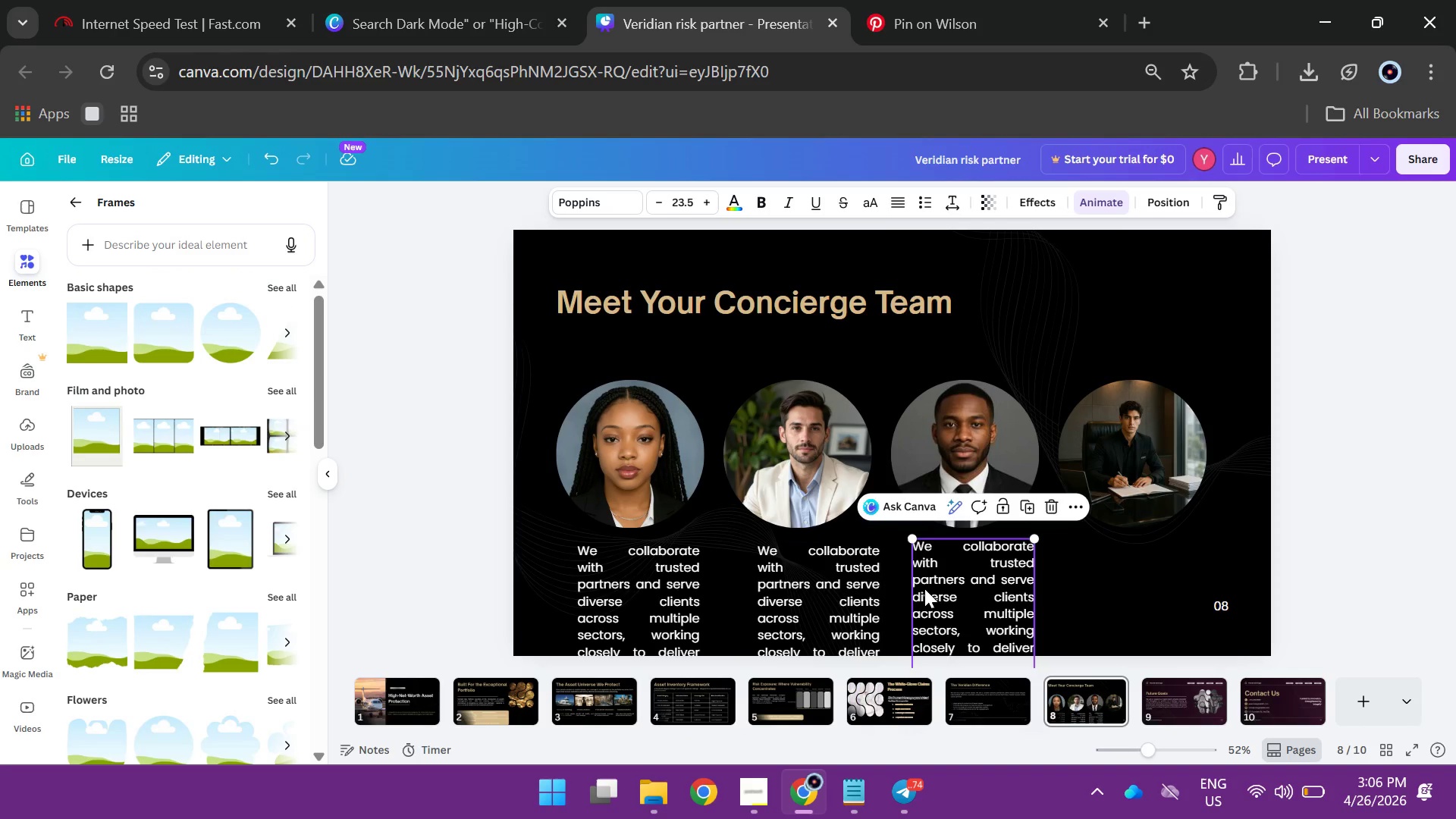 
hold_key(key=AltLeft, duration=1.05)
left_click_drag(start_coordinate=[924, 588], to_coordinate=[1056, 588])
 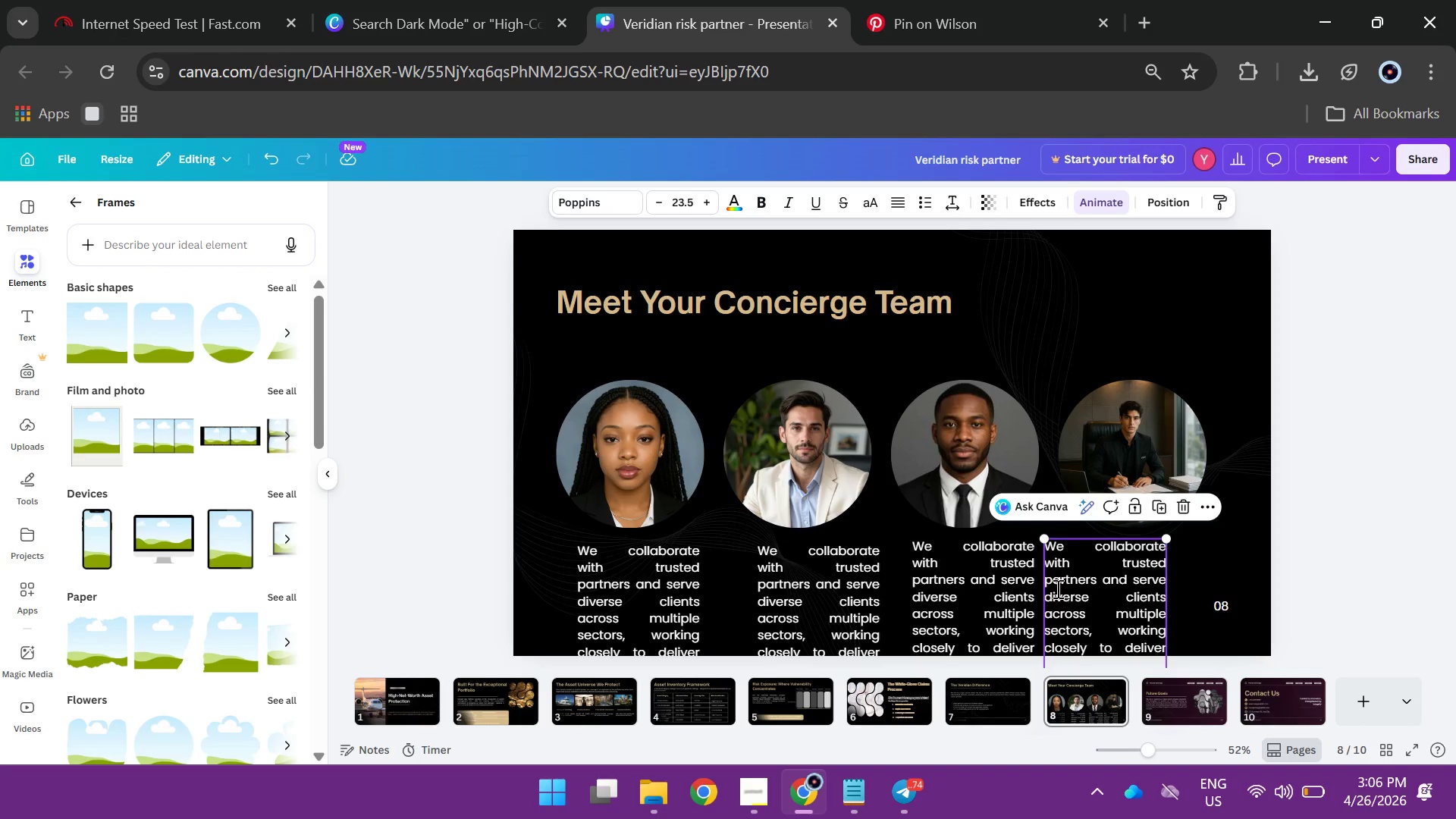 
double_click([1056, 588])
 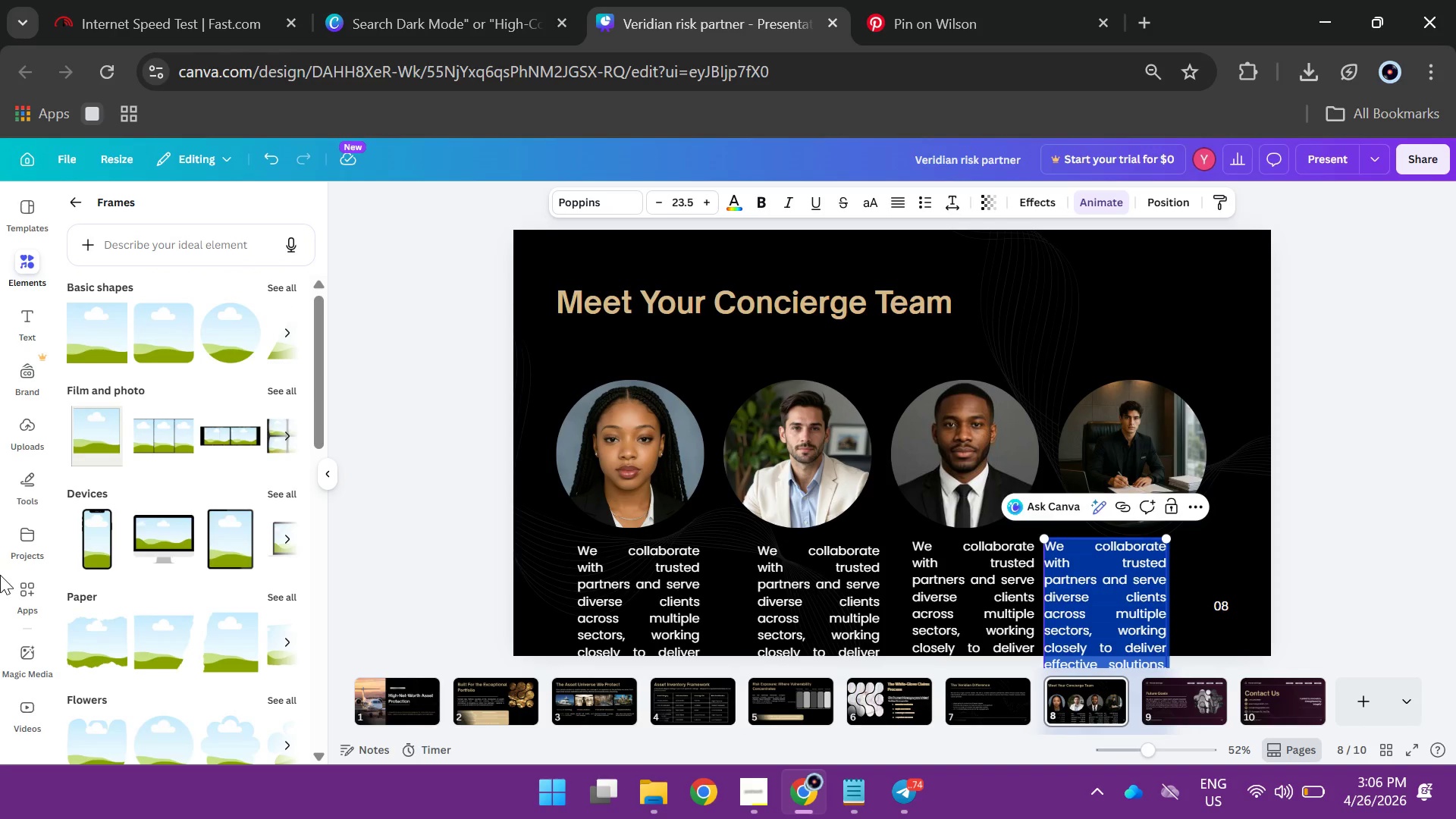 
type(Estate & Propr)
 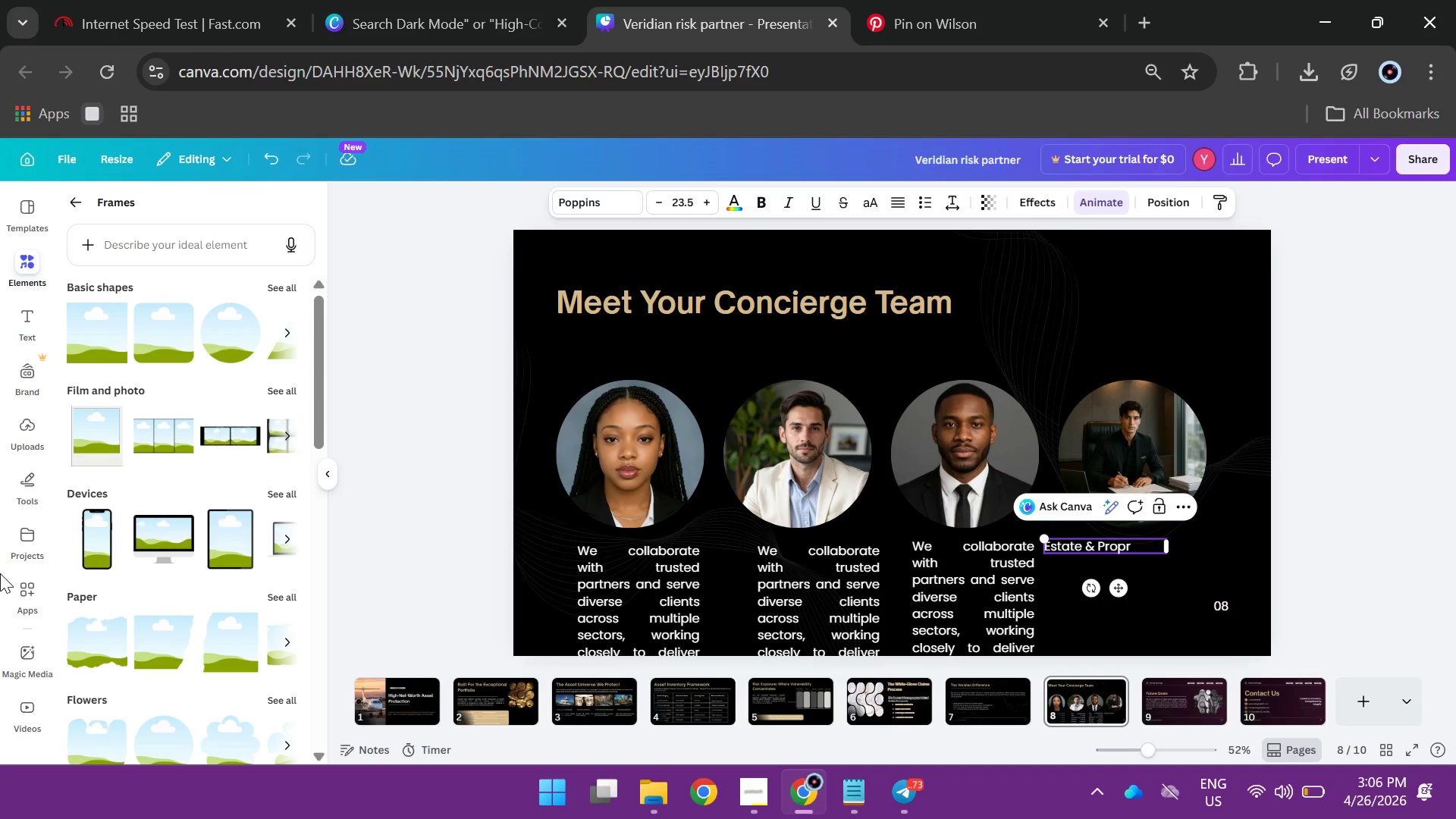 
key(Backspace)
type(erty Lead)
 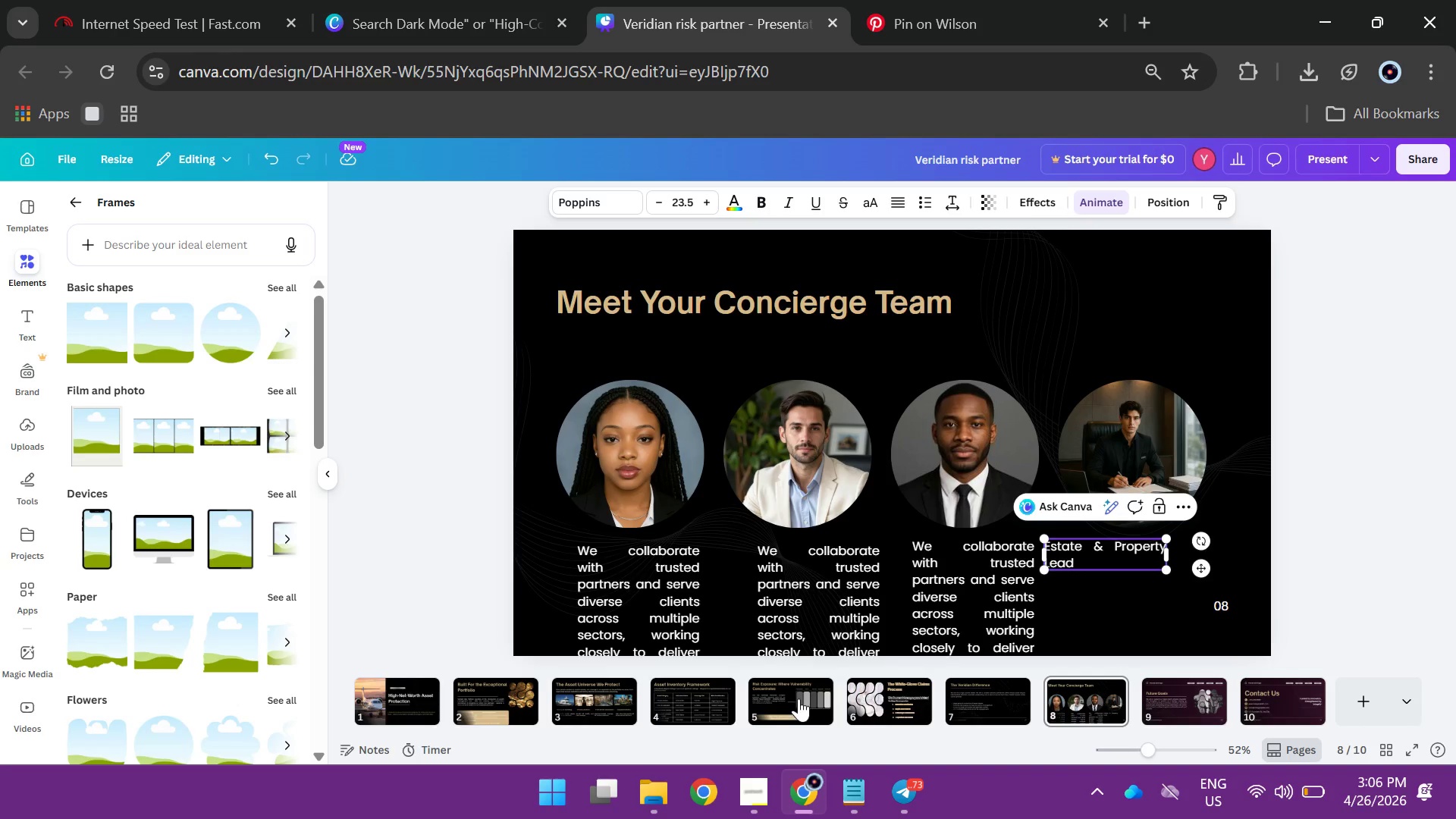 
double_click([970, 594])
 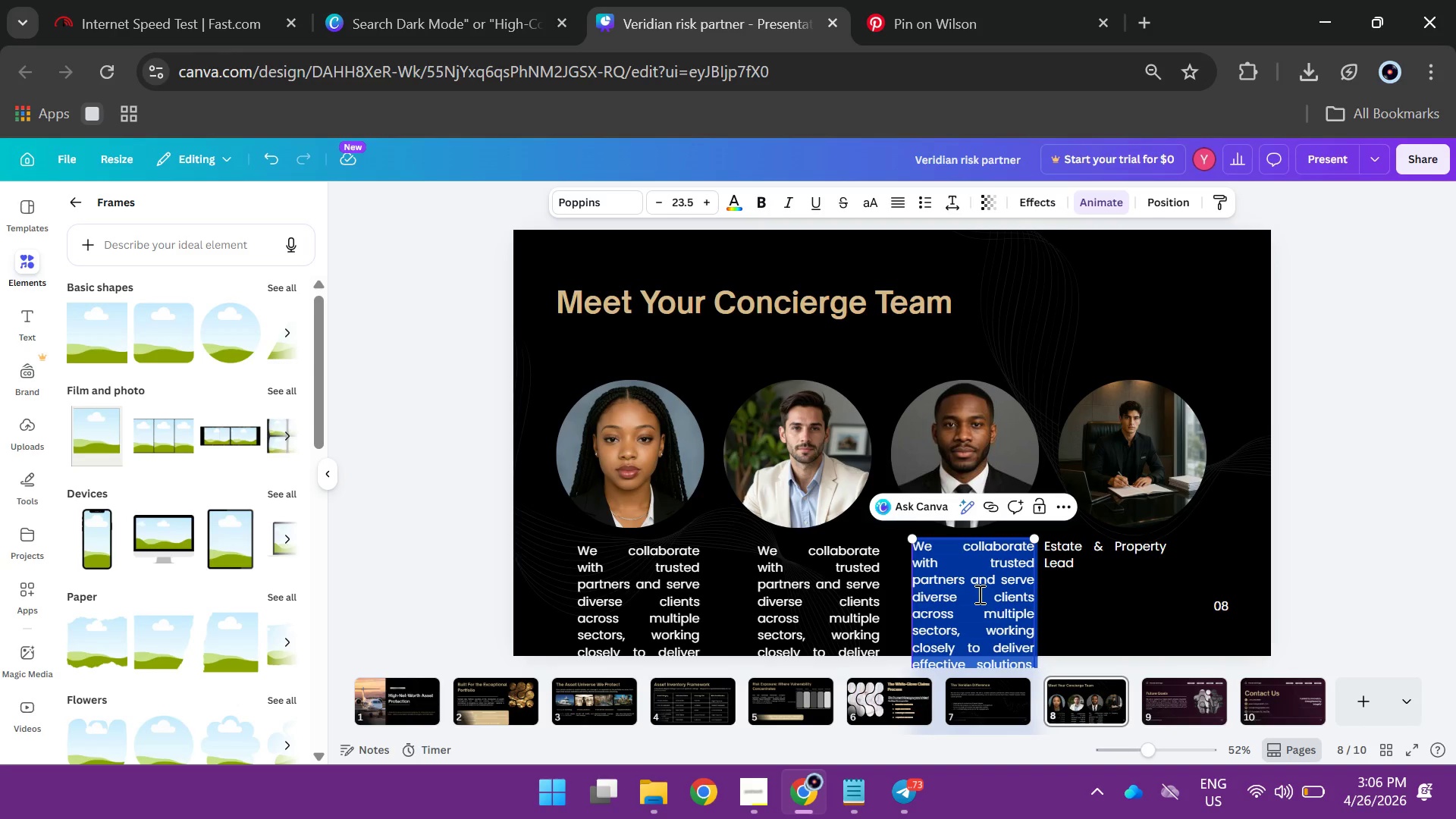 
type(Art & collectipns specialist)
 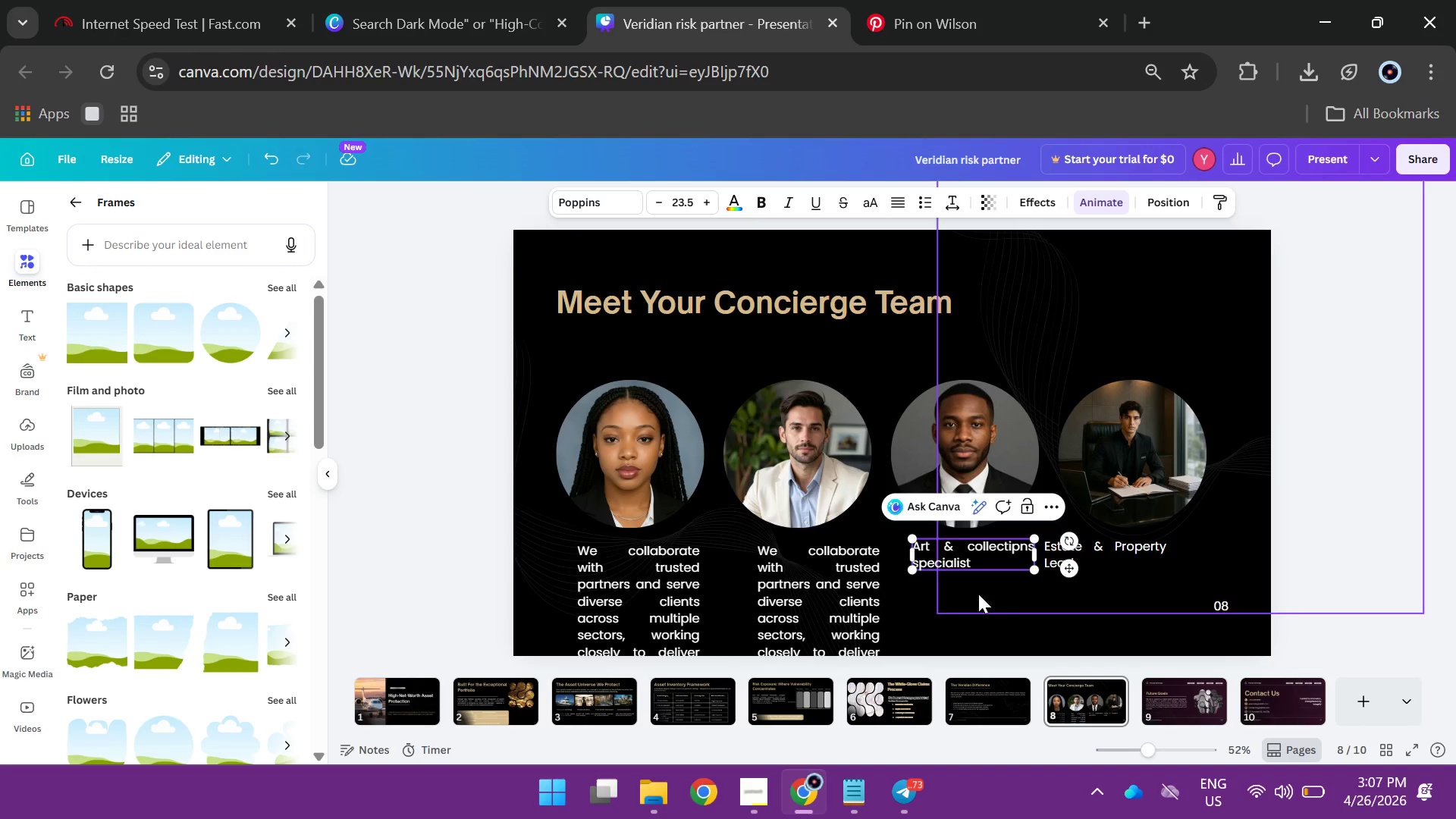 
left_click([821, 611])
 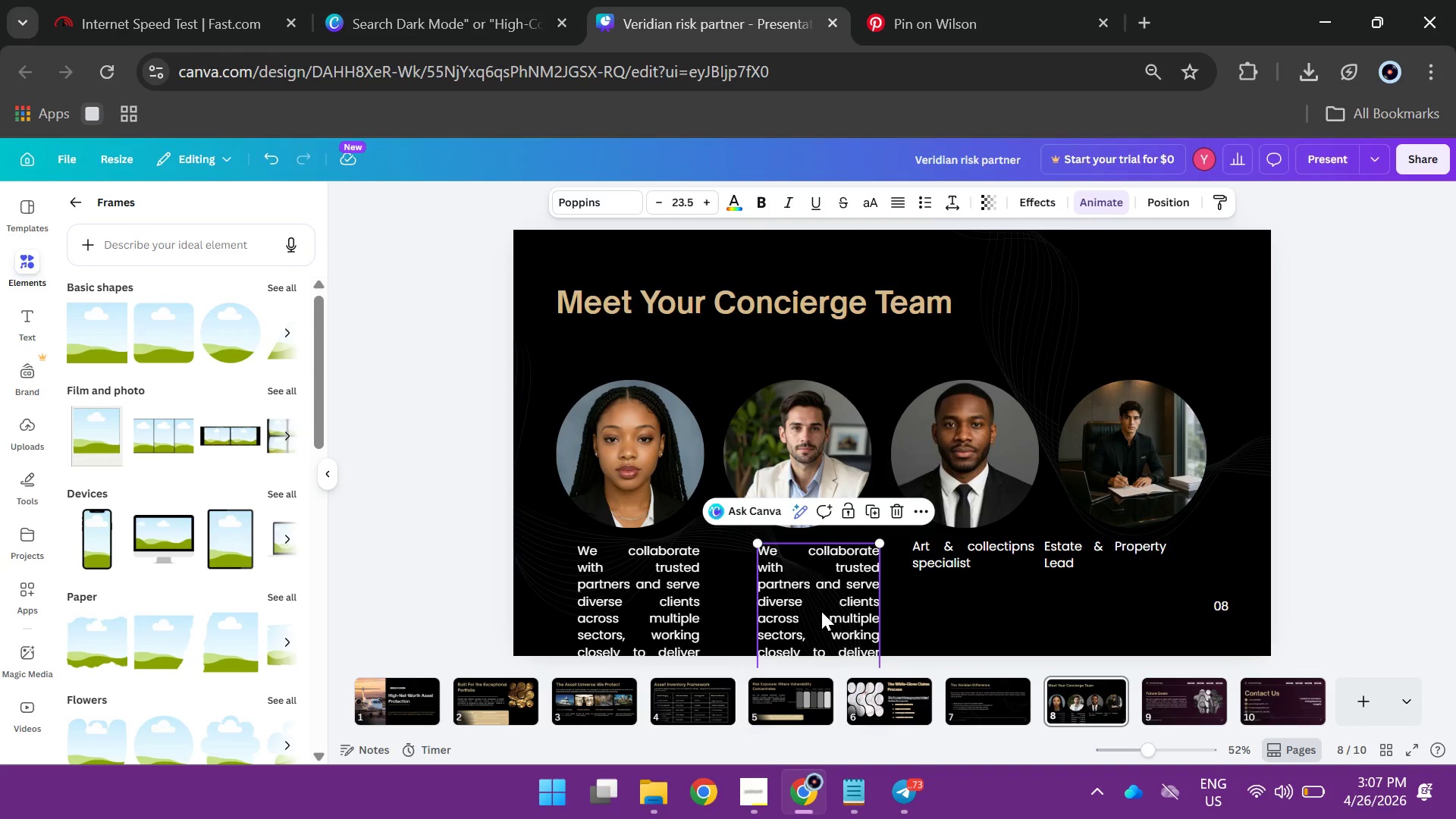 
double_click([821, 611])
 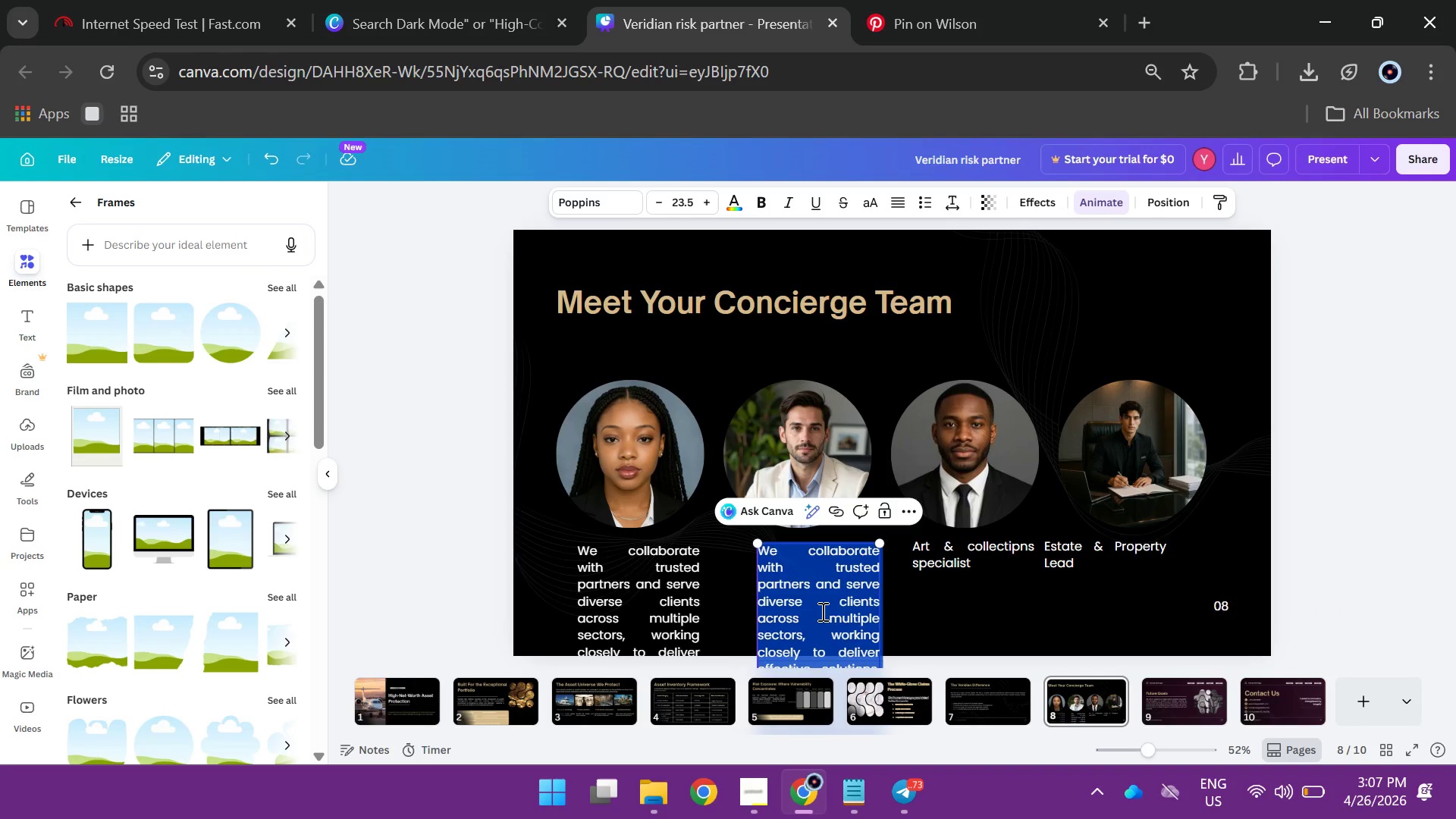 
type(Claims director)
 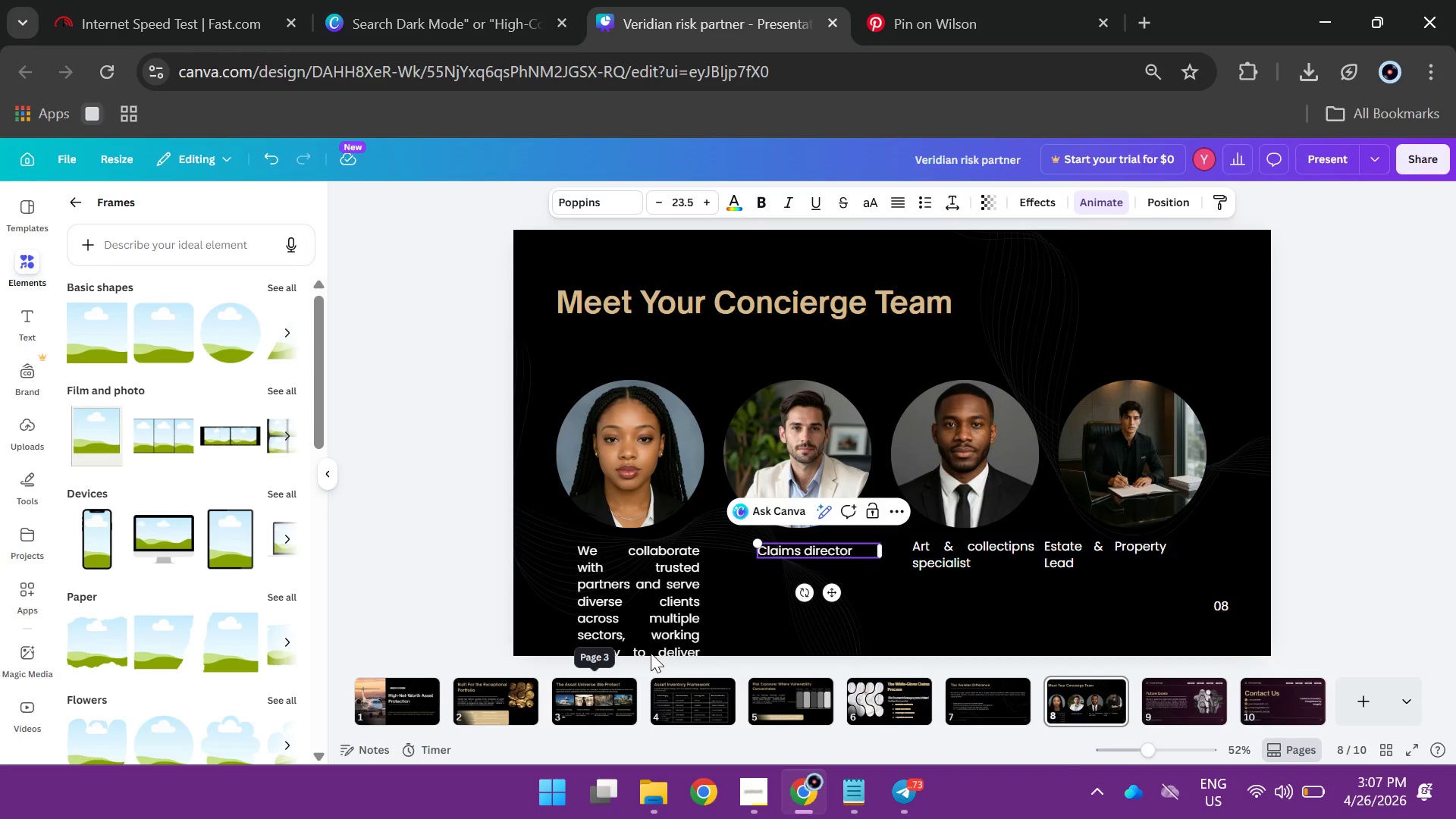 
double_click([659, 611])
 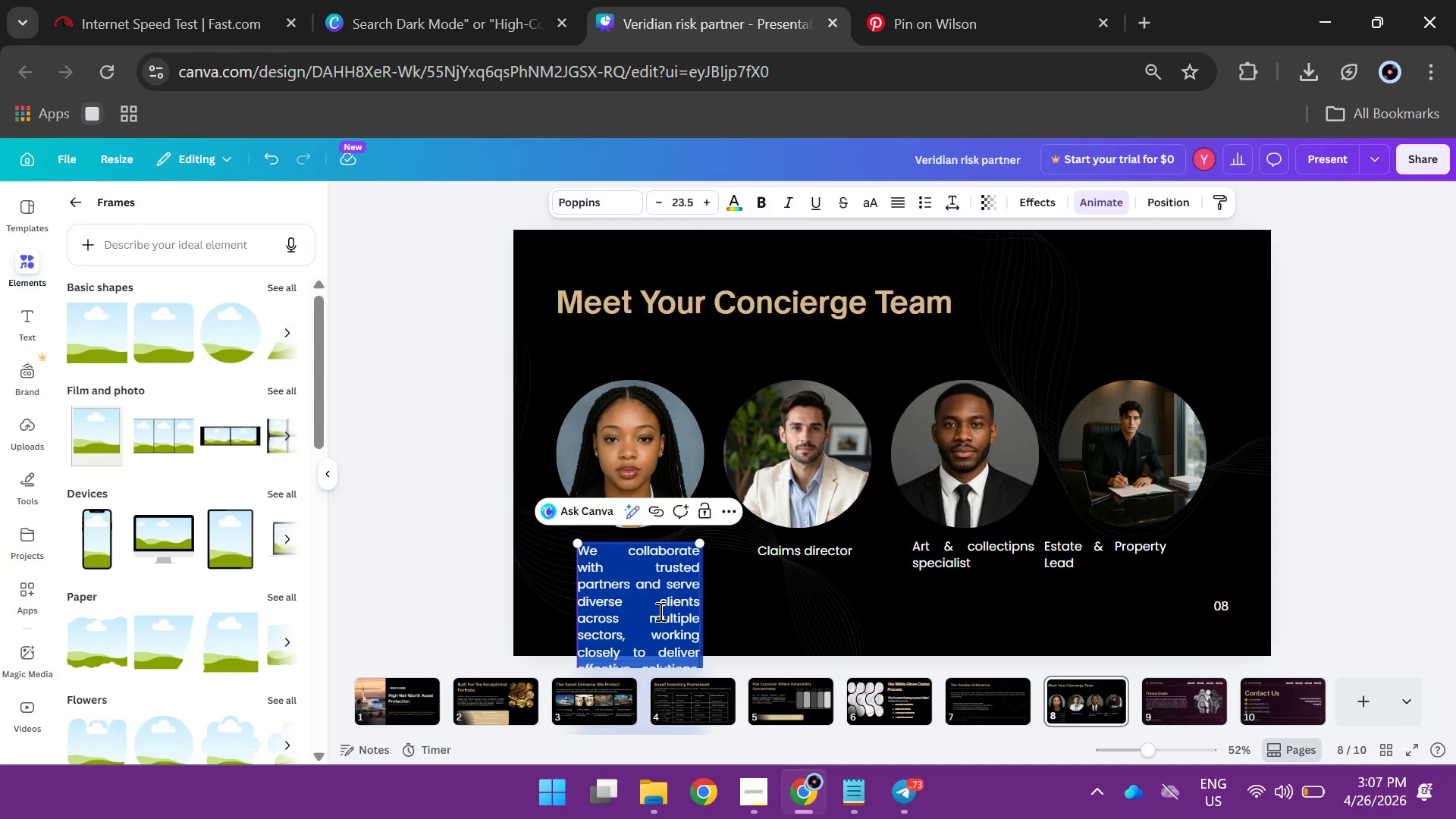 
type(Senior risl)
key(Backspace)
type(k advisor)
 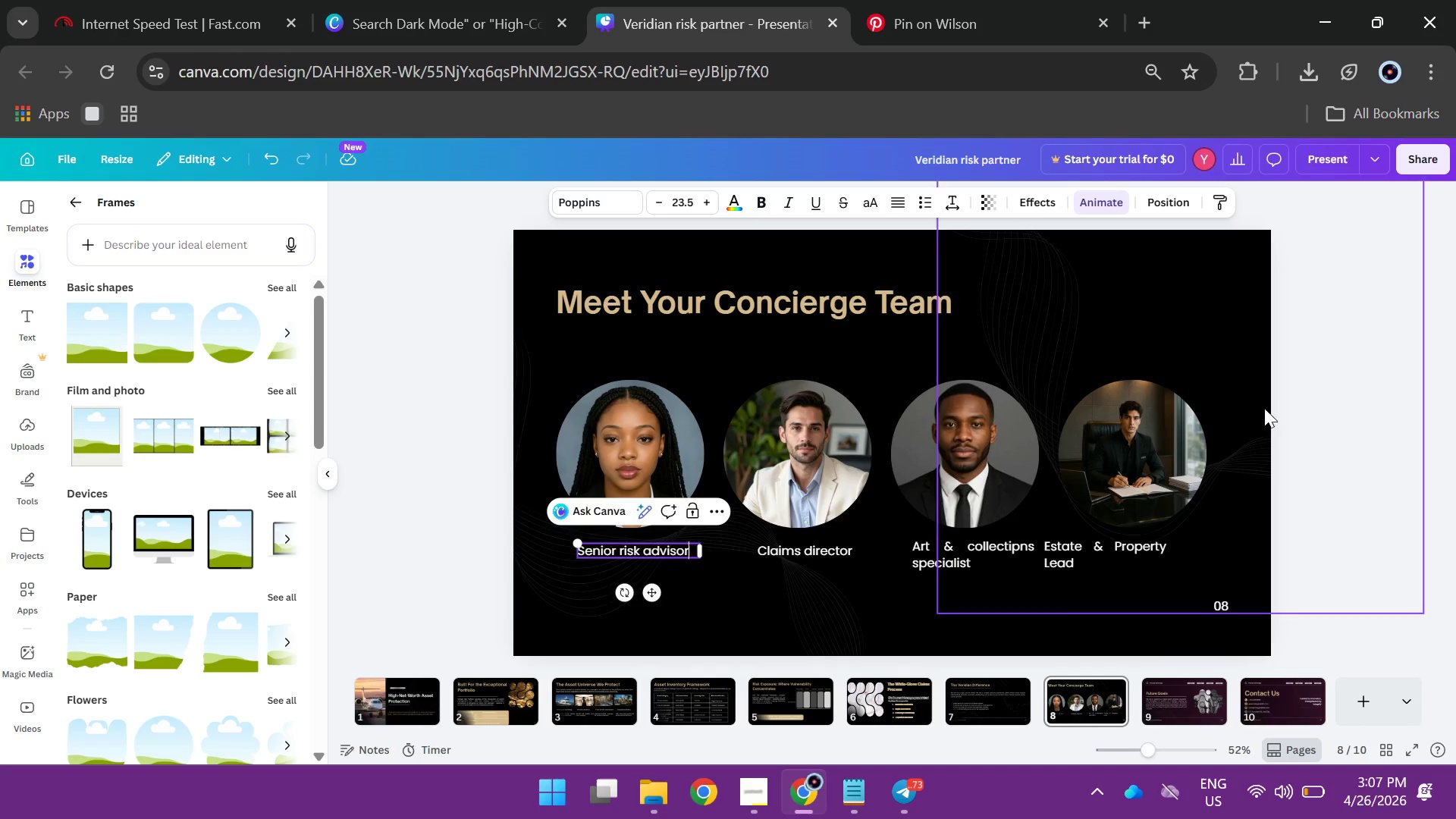 
left_click([1303, 410])
 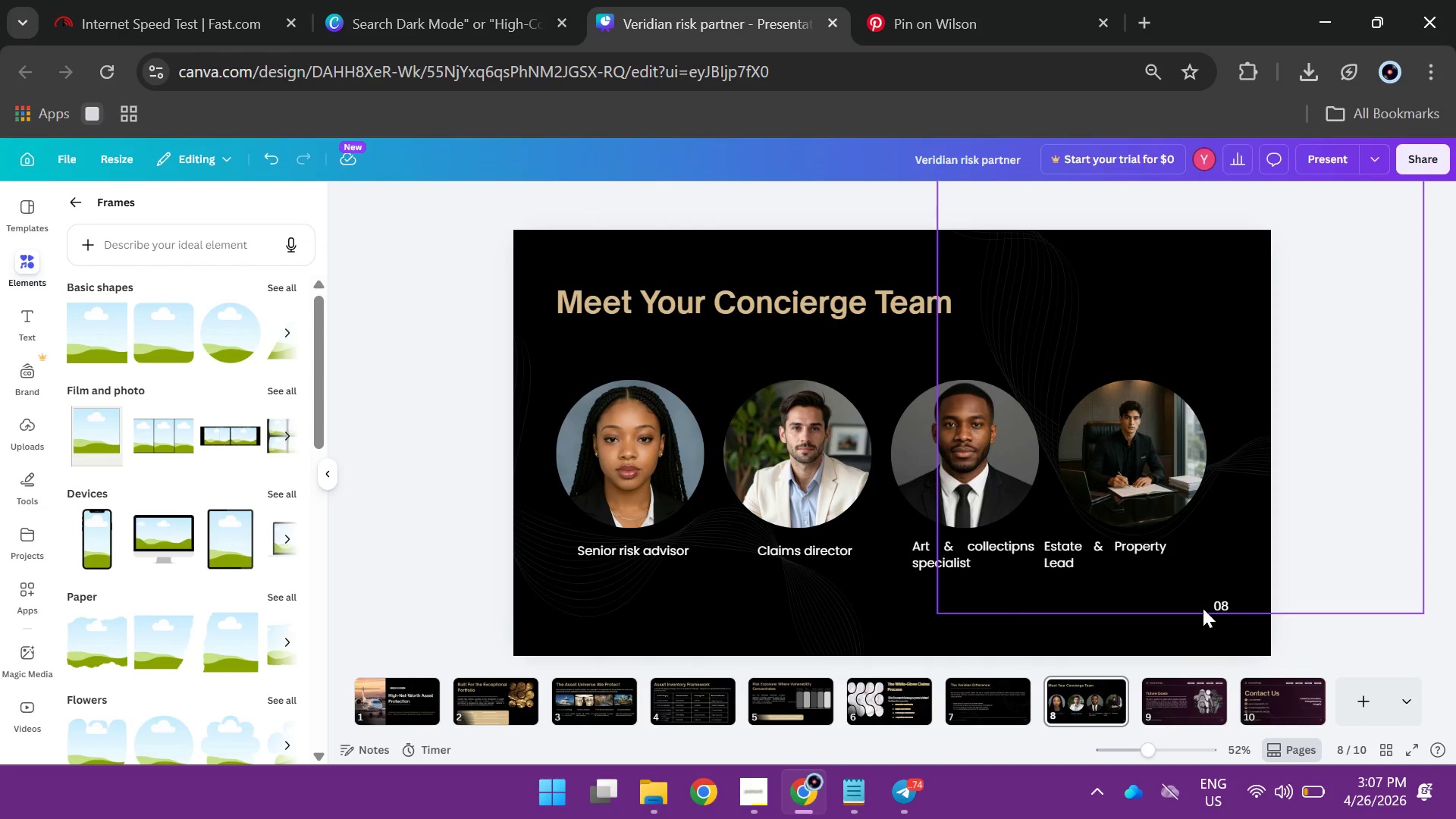 
left_click([1219, 608])
 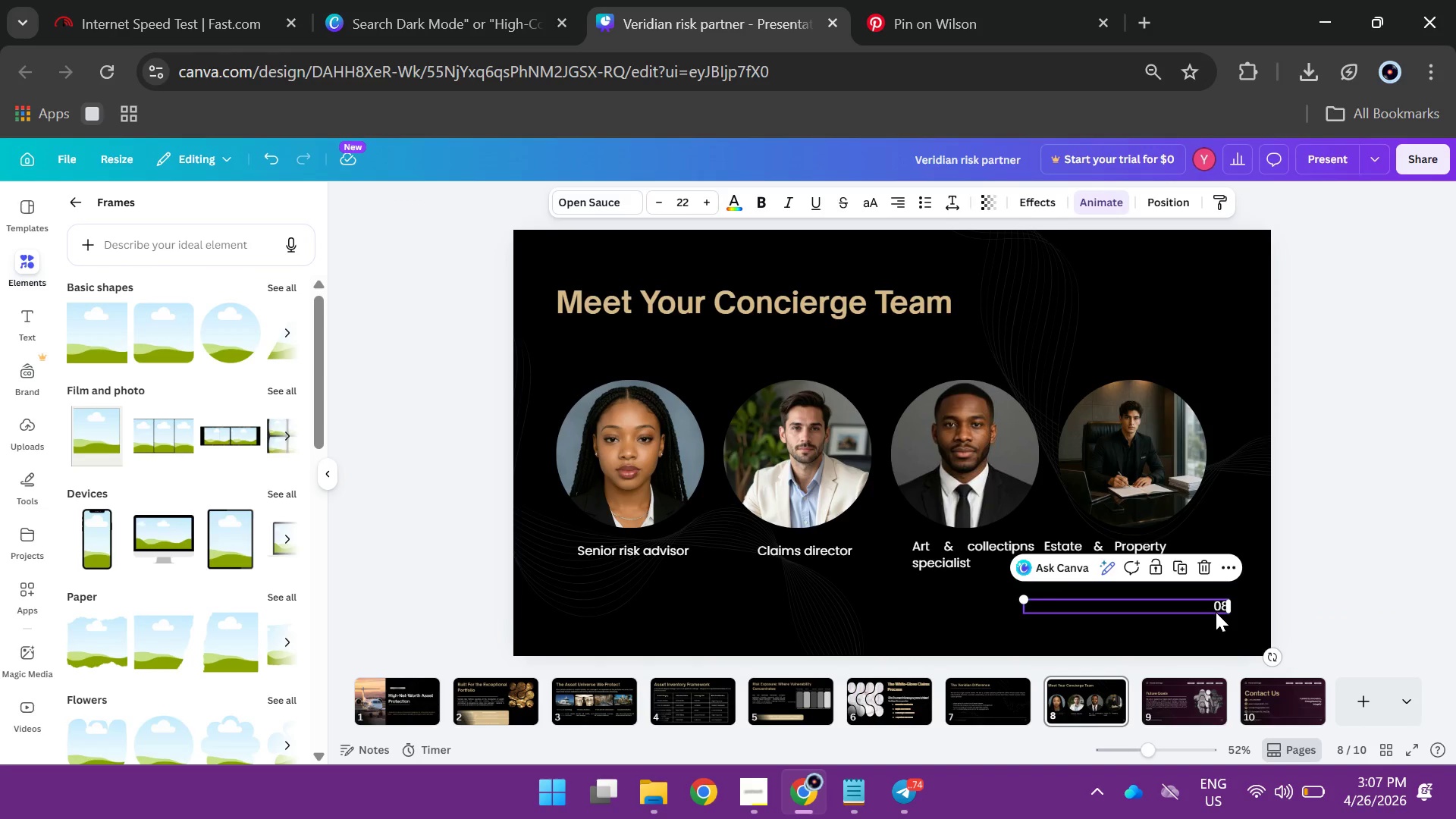 
key(Backspace)
 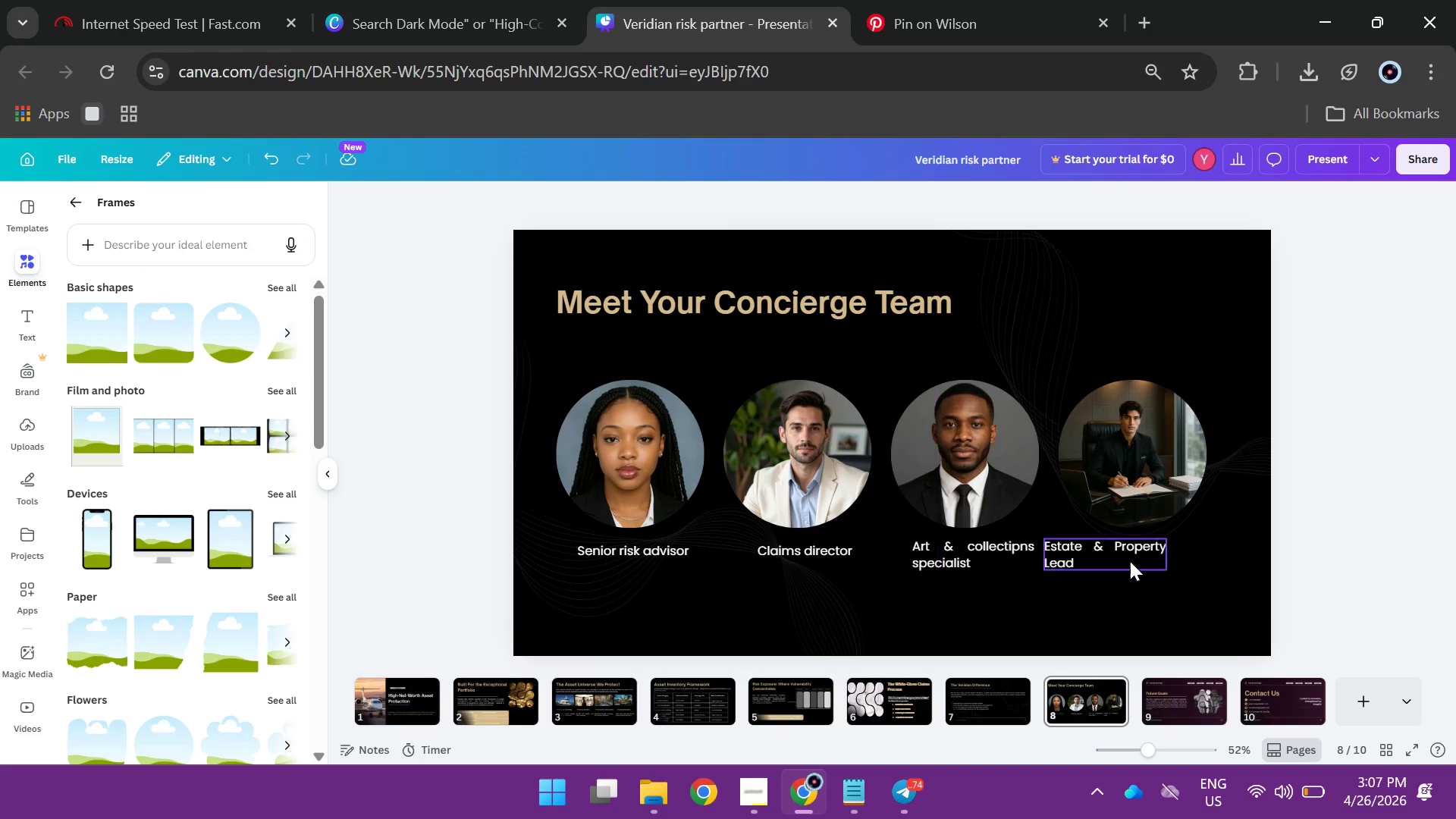 
left_click_drag(start_coordinate=[1130, 561], to_coordinate=[1150, 570])
 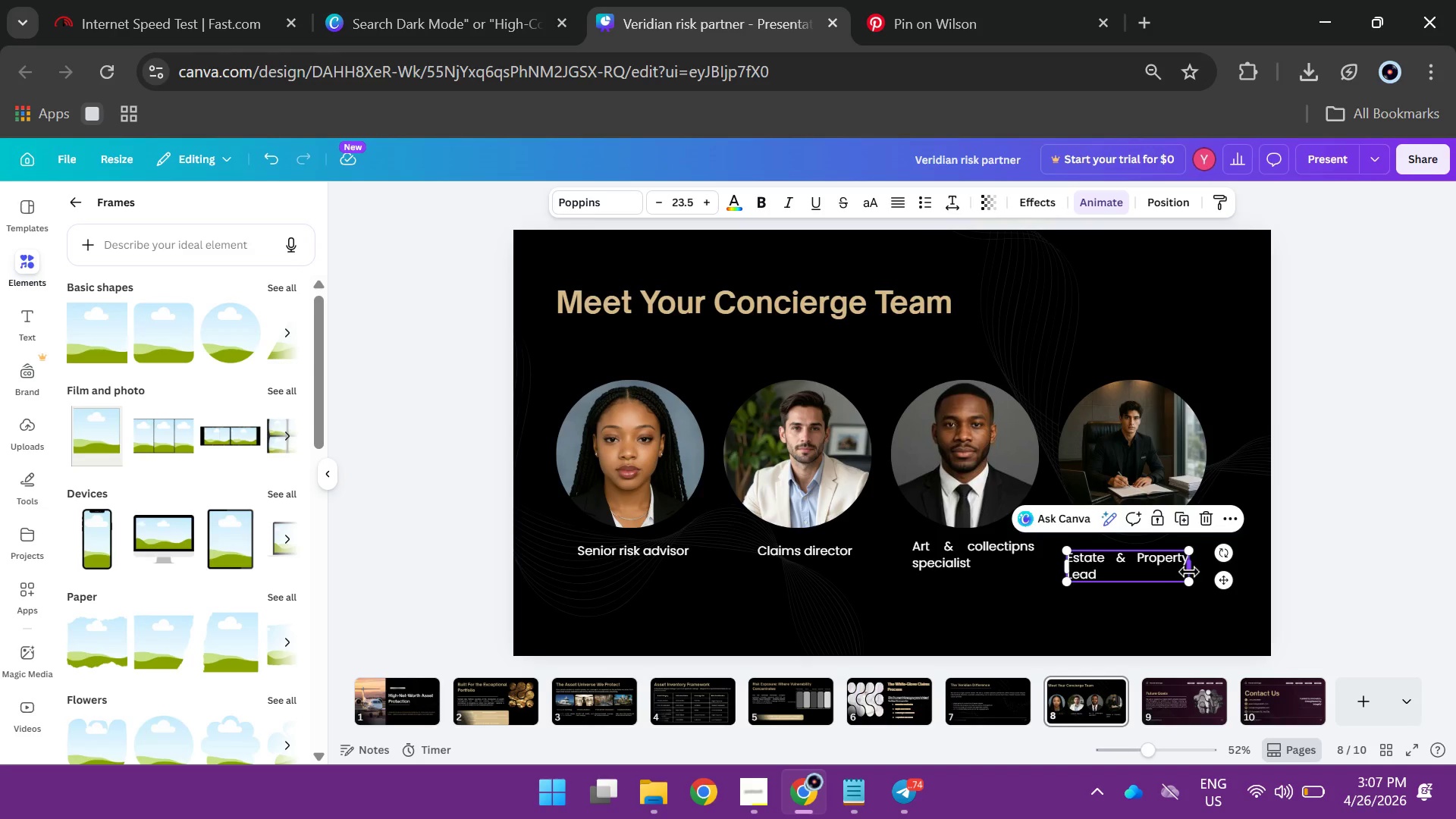 
left_click_drag(start_coordinate=[1189, 572], to_coordinate=[1216, 568])
 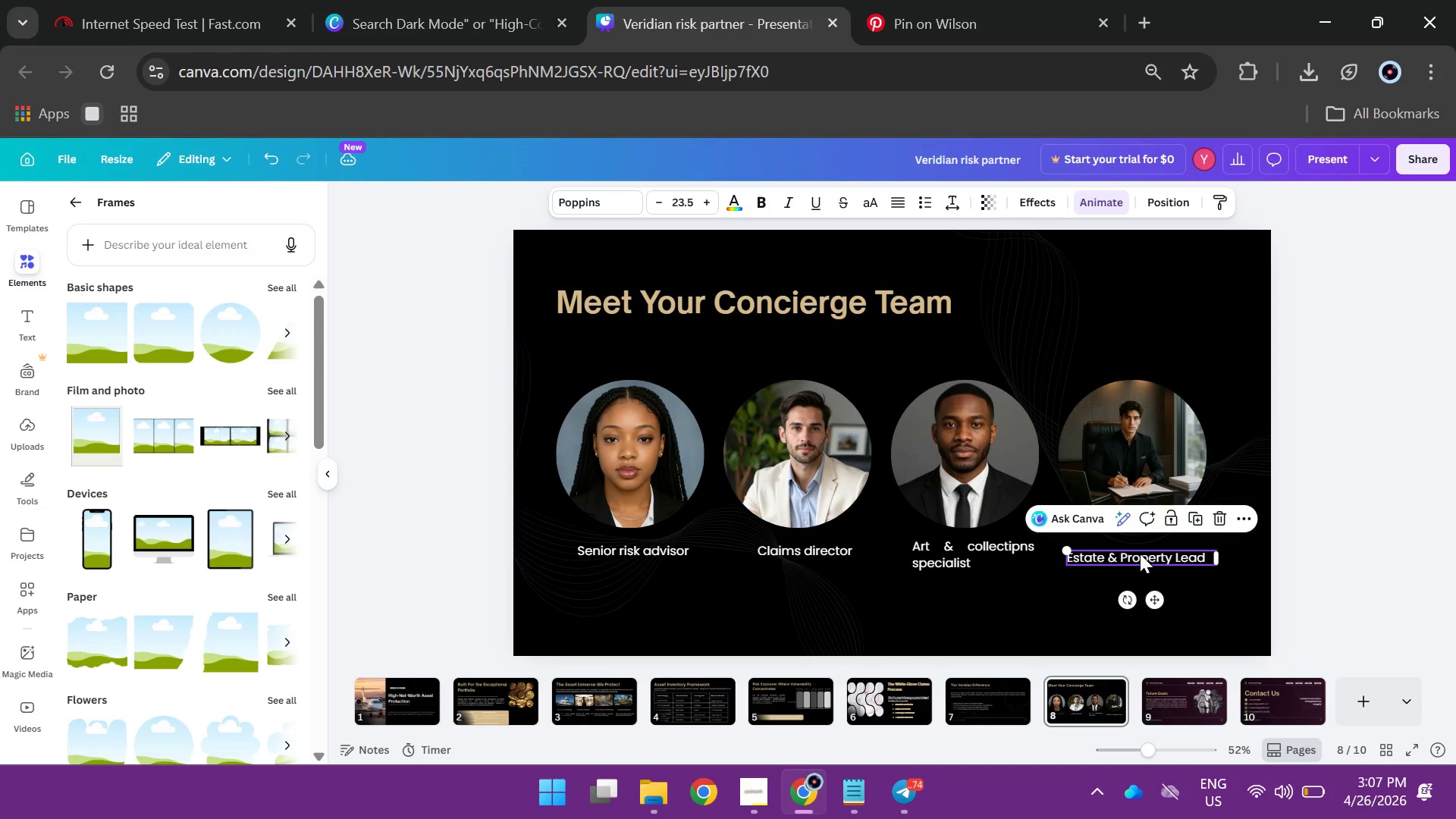 
left_click_drag(start_coordinate=[1140, 554], to_coordinate=[1155, 598])
 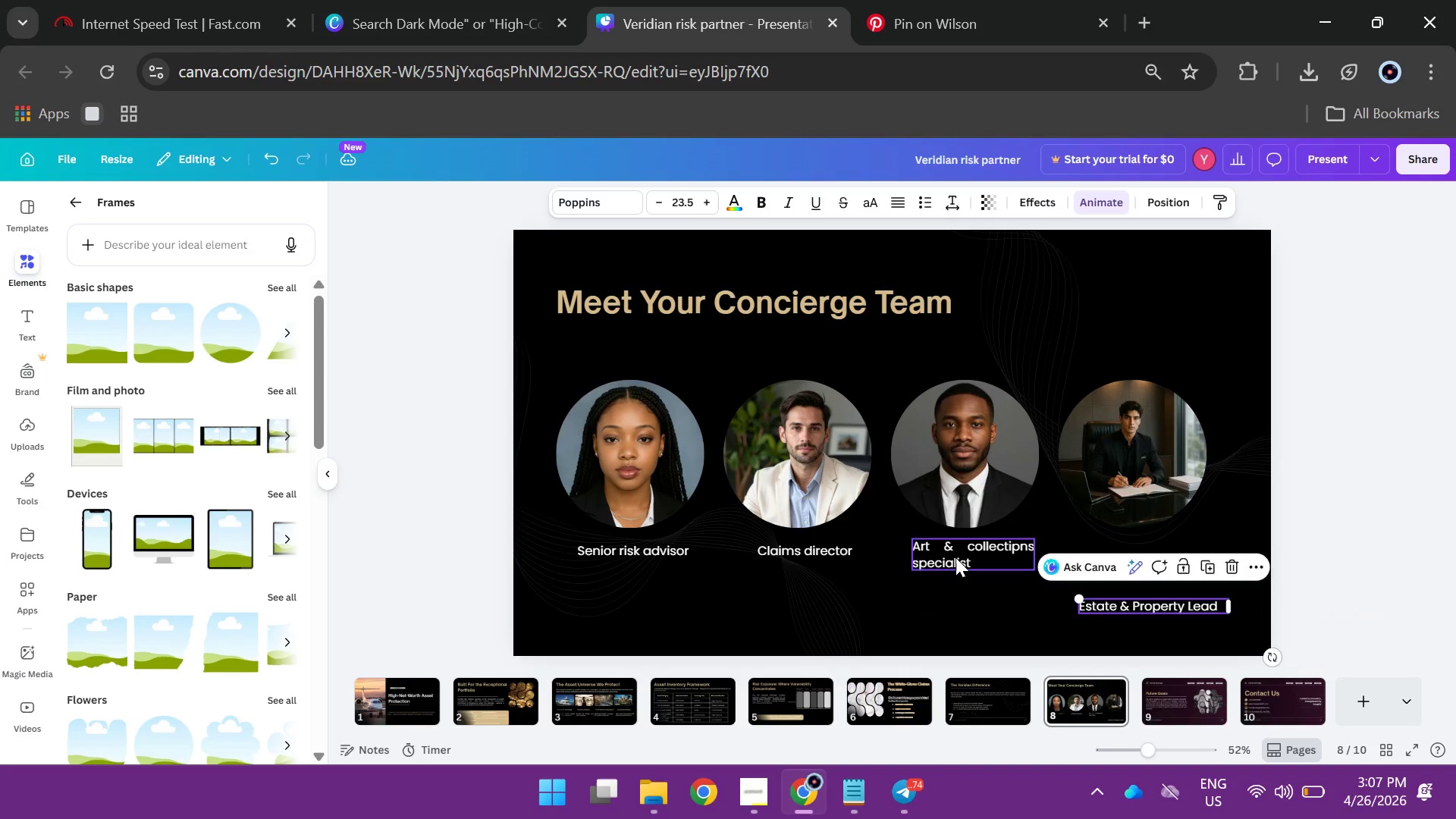 
left_click([956, 557])
 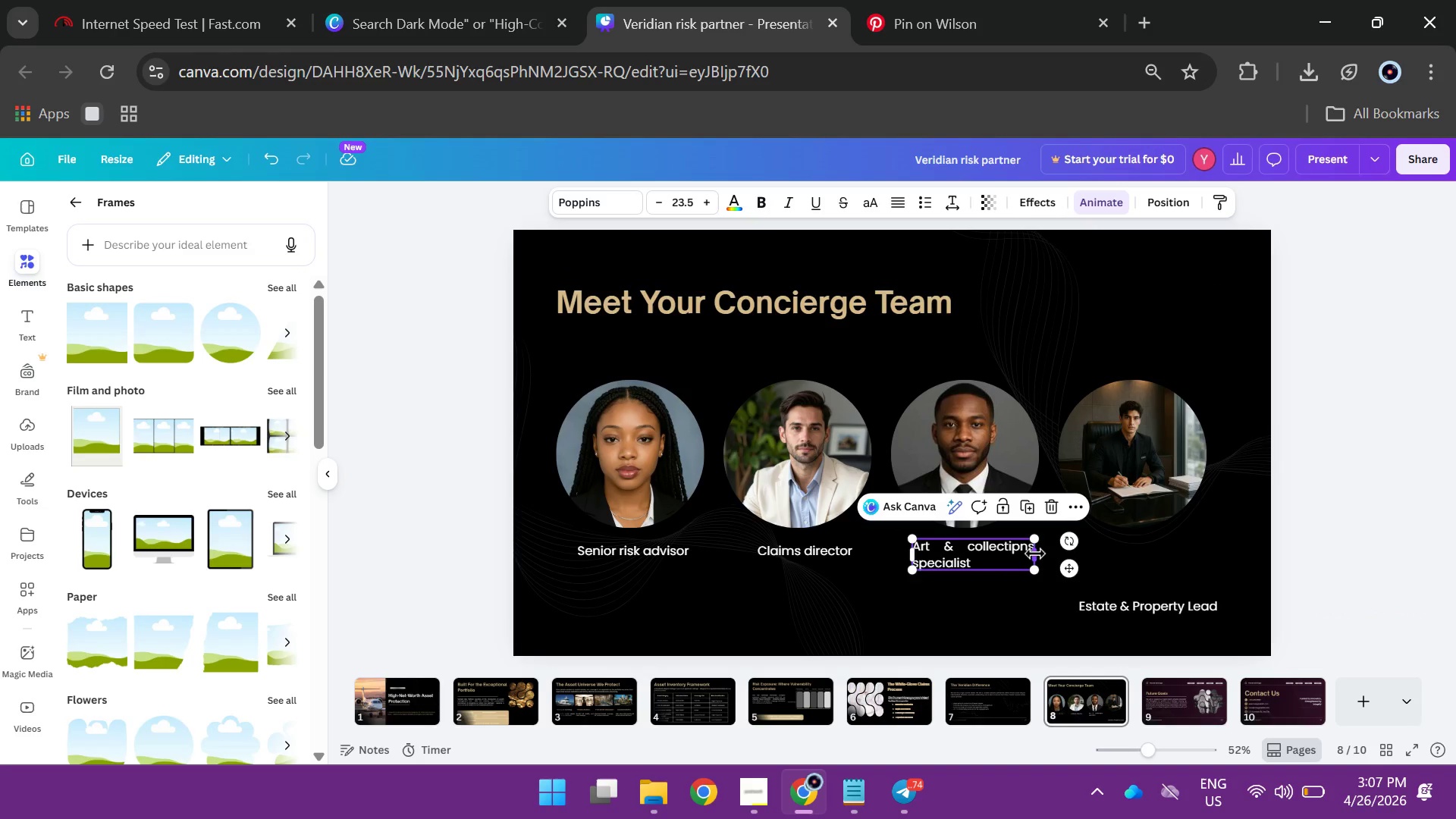 
left_click_drag(start_coordinate=[1035, 554], to_coordinate=[1019, 559])
 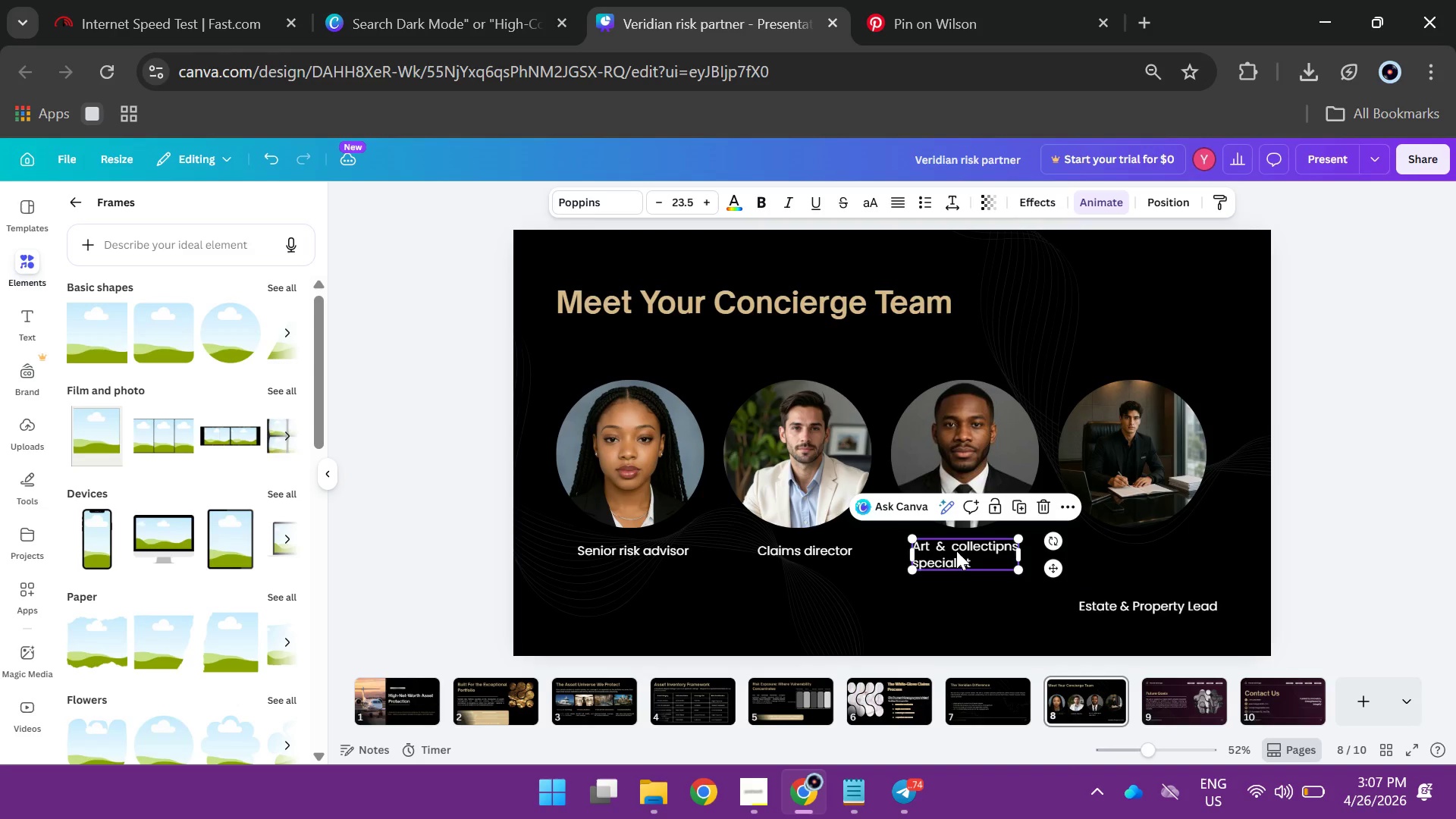 
left_click_drag(start_coordinate=[956, 551], to_coordinate=[977, 612])
 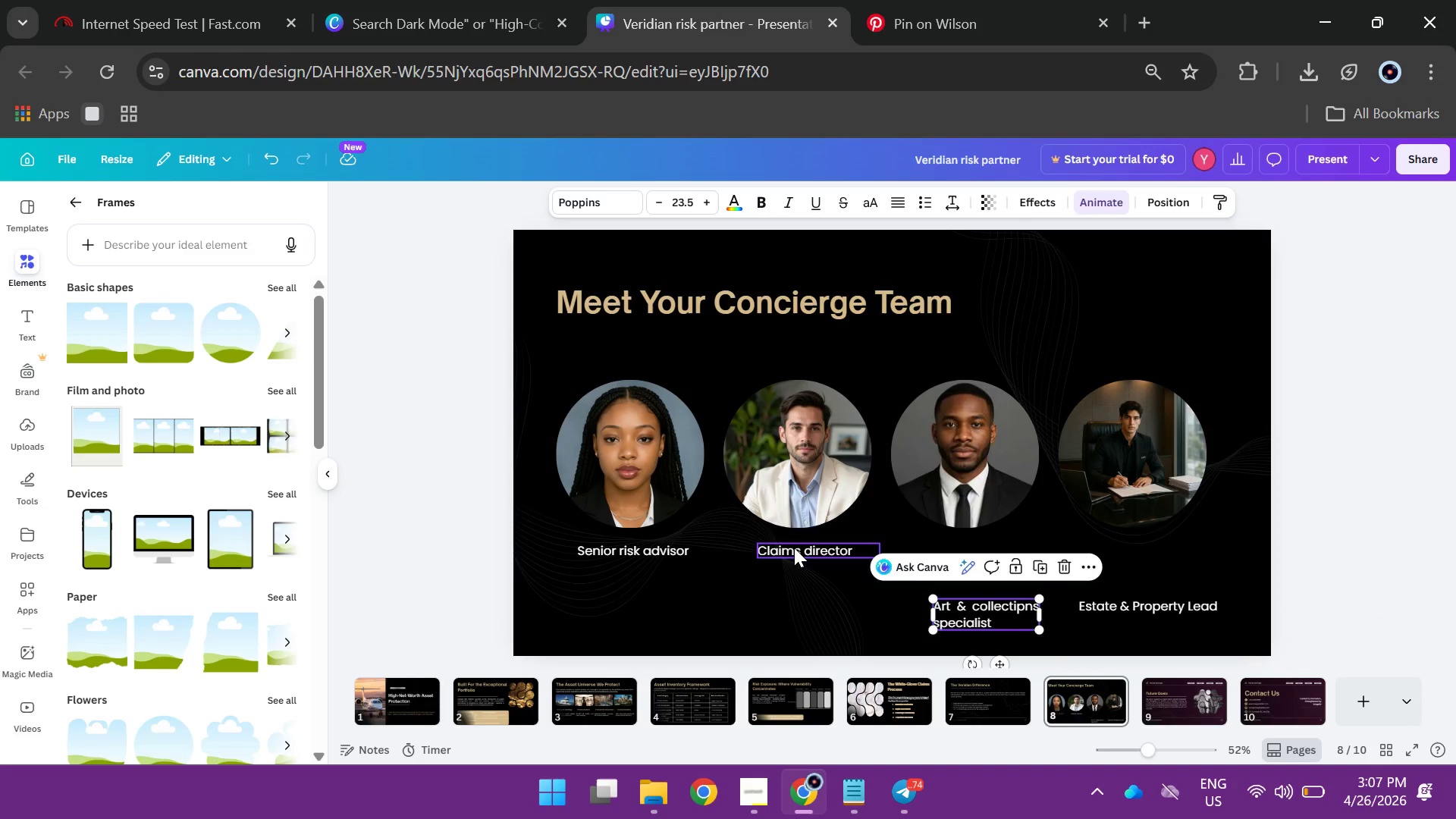 
left_click([793, 548])
 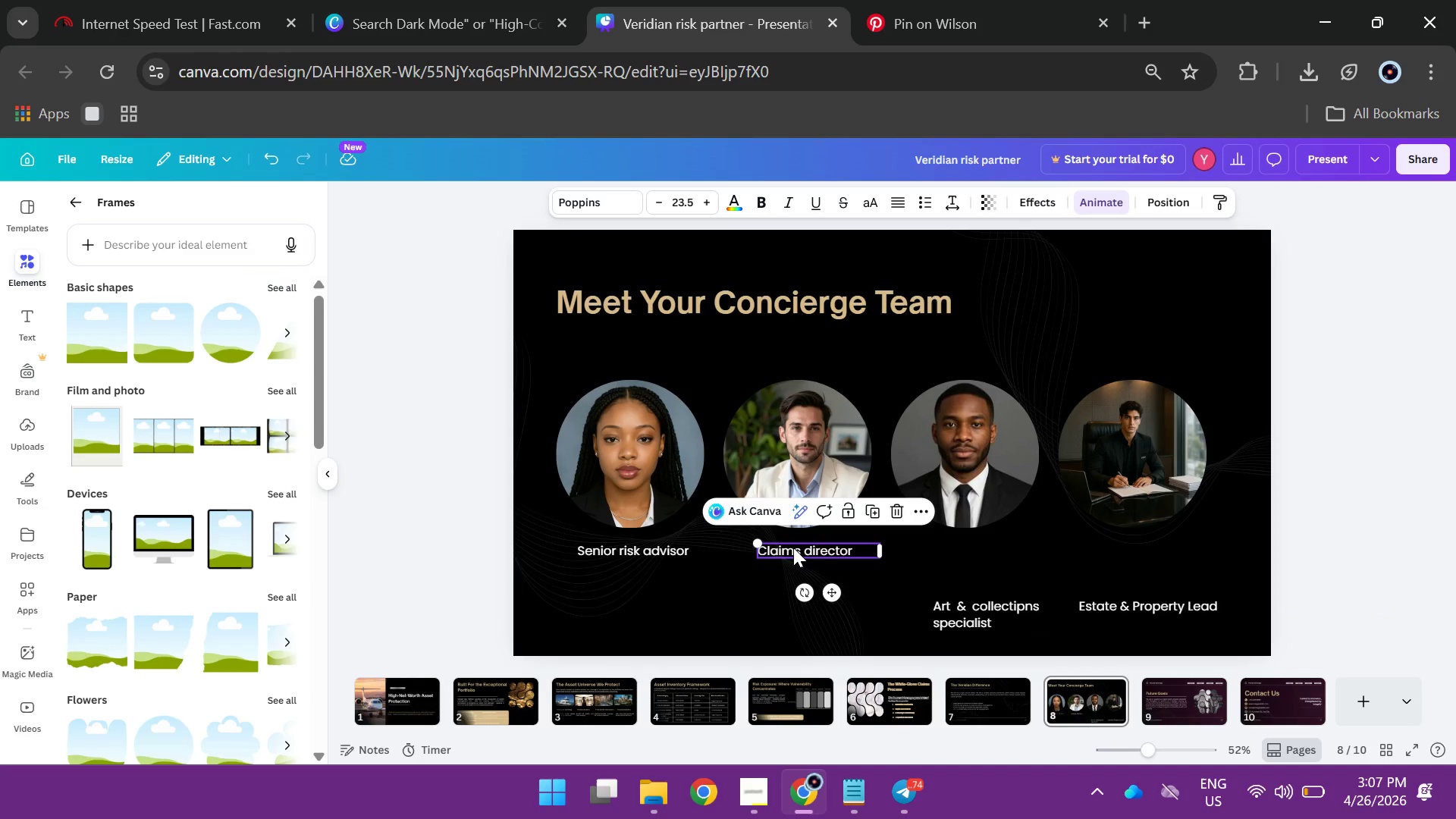 
left_click_drag(start_coordinate=[793, 548], to_coordinate=[806, 605])
 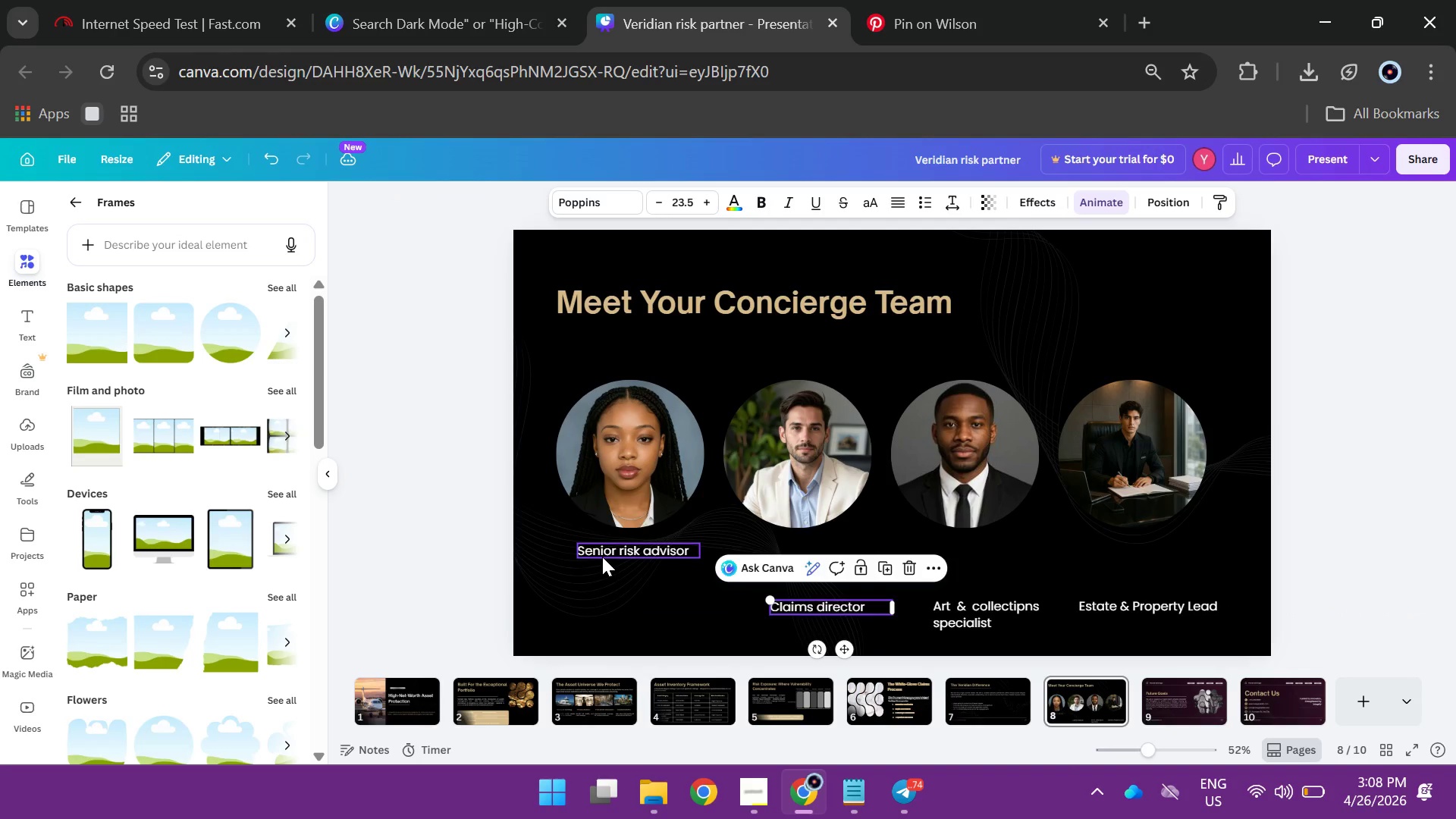 
left_click([602, 557])
 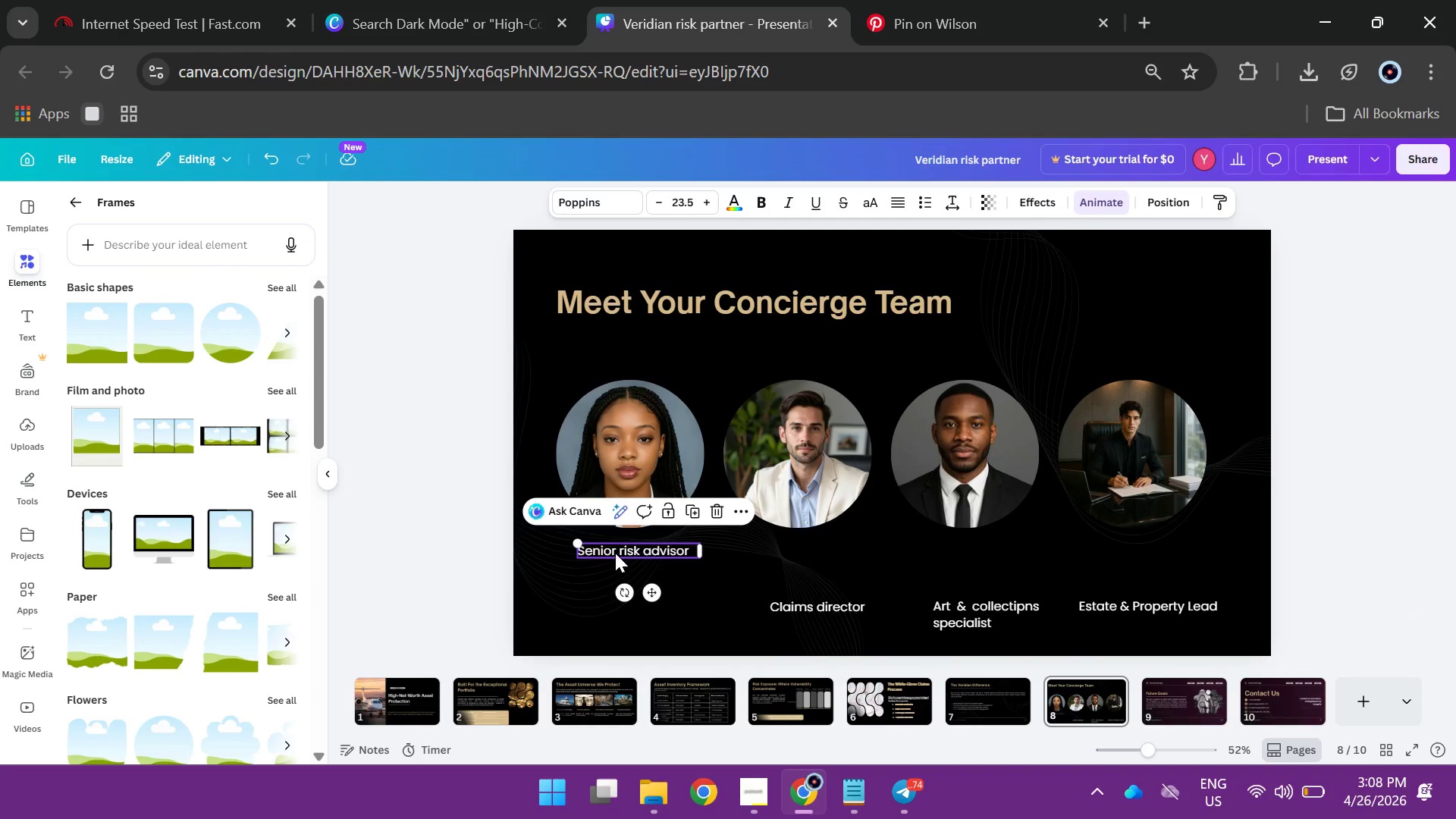 
left_click_drag(start_coordinate=[615, 553], to_coordinate=[623, 610])
 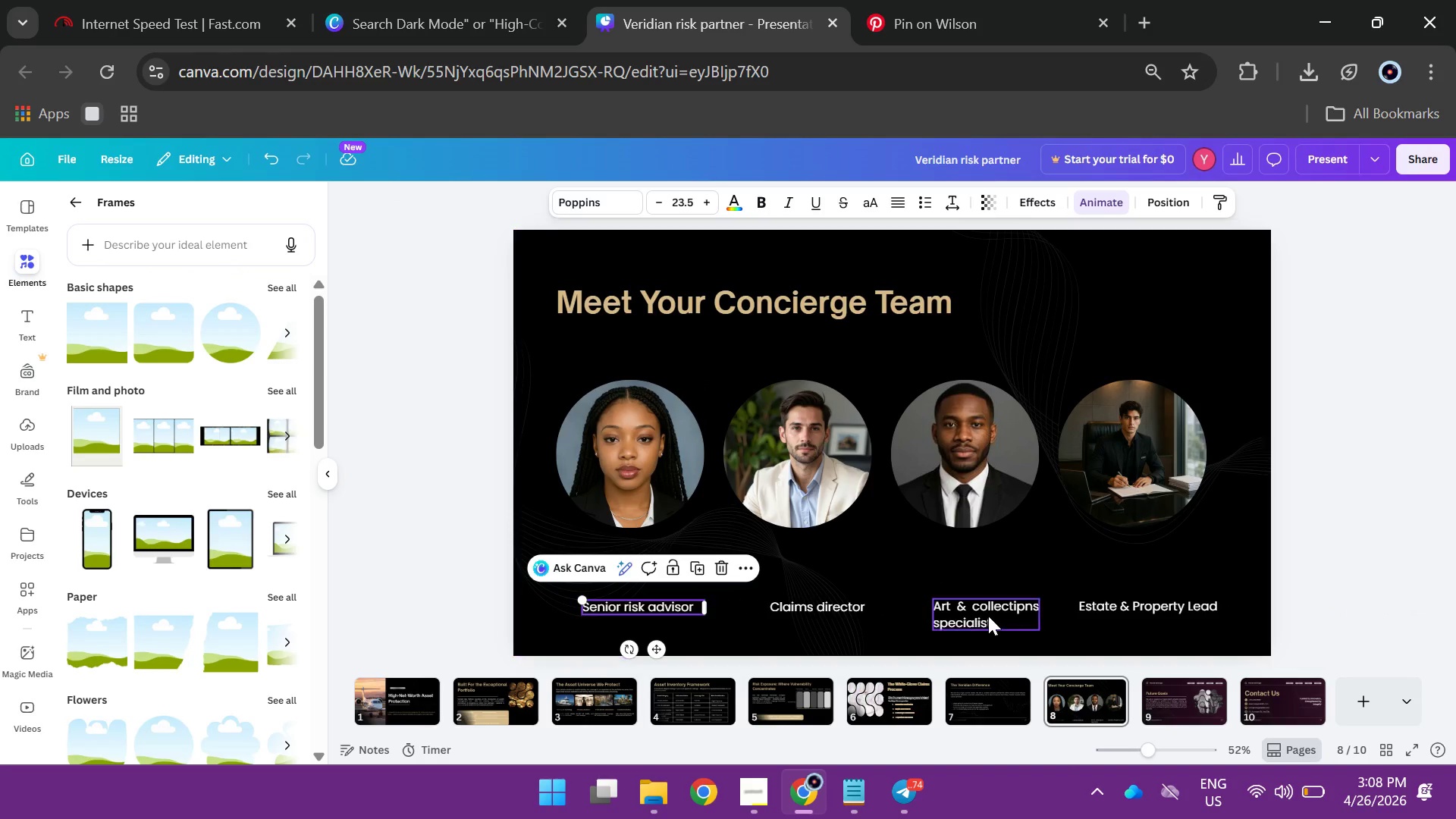 
left_click_drag(start_coordinate=[988, 616], to_coordinate=[959, 603])
 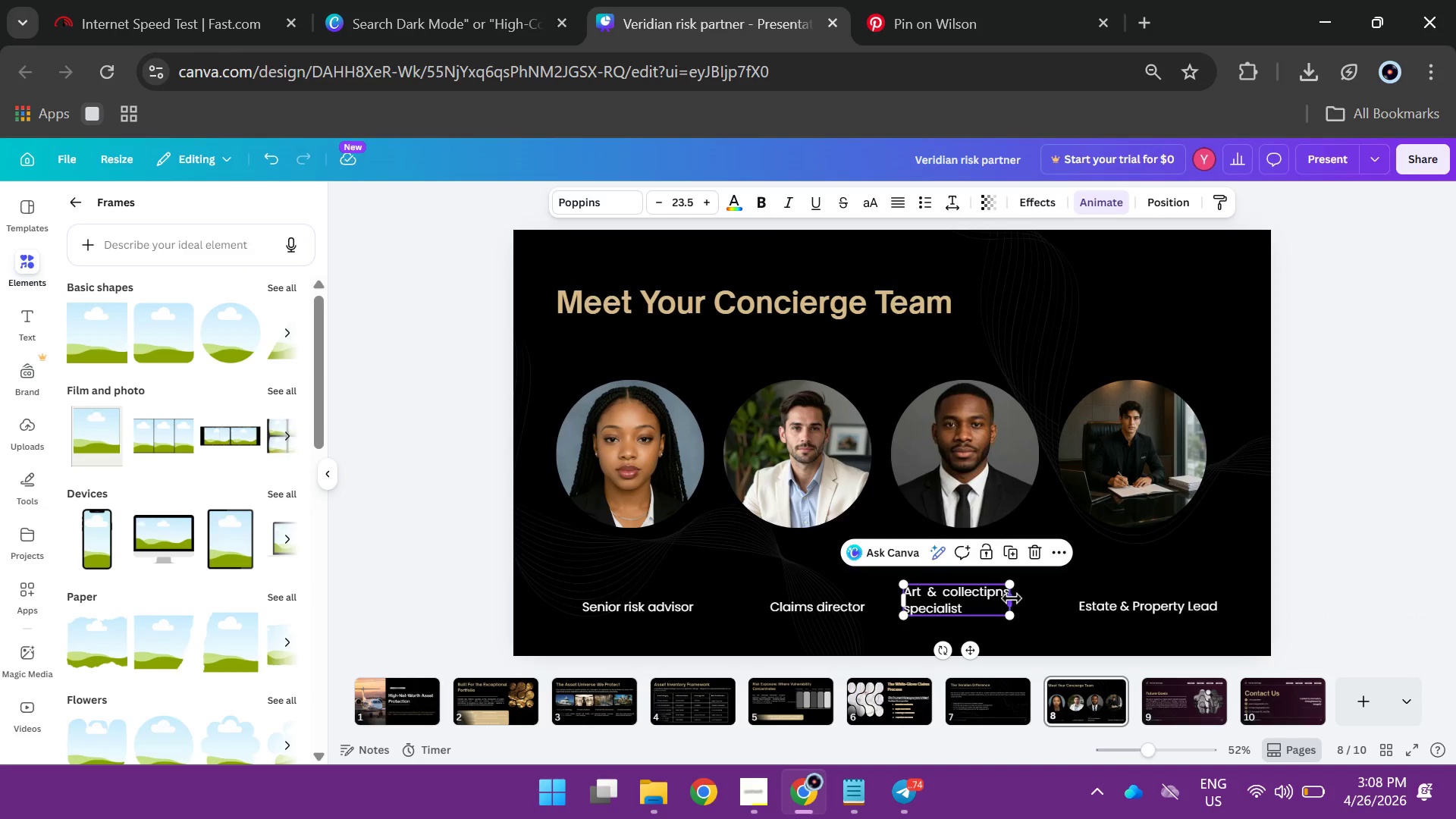 
left_click_drag(start_coordinate=[1012, 598], to_coordinate=[1072, 590])
 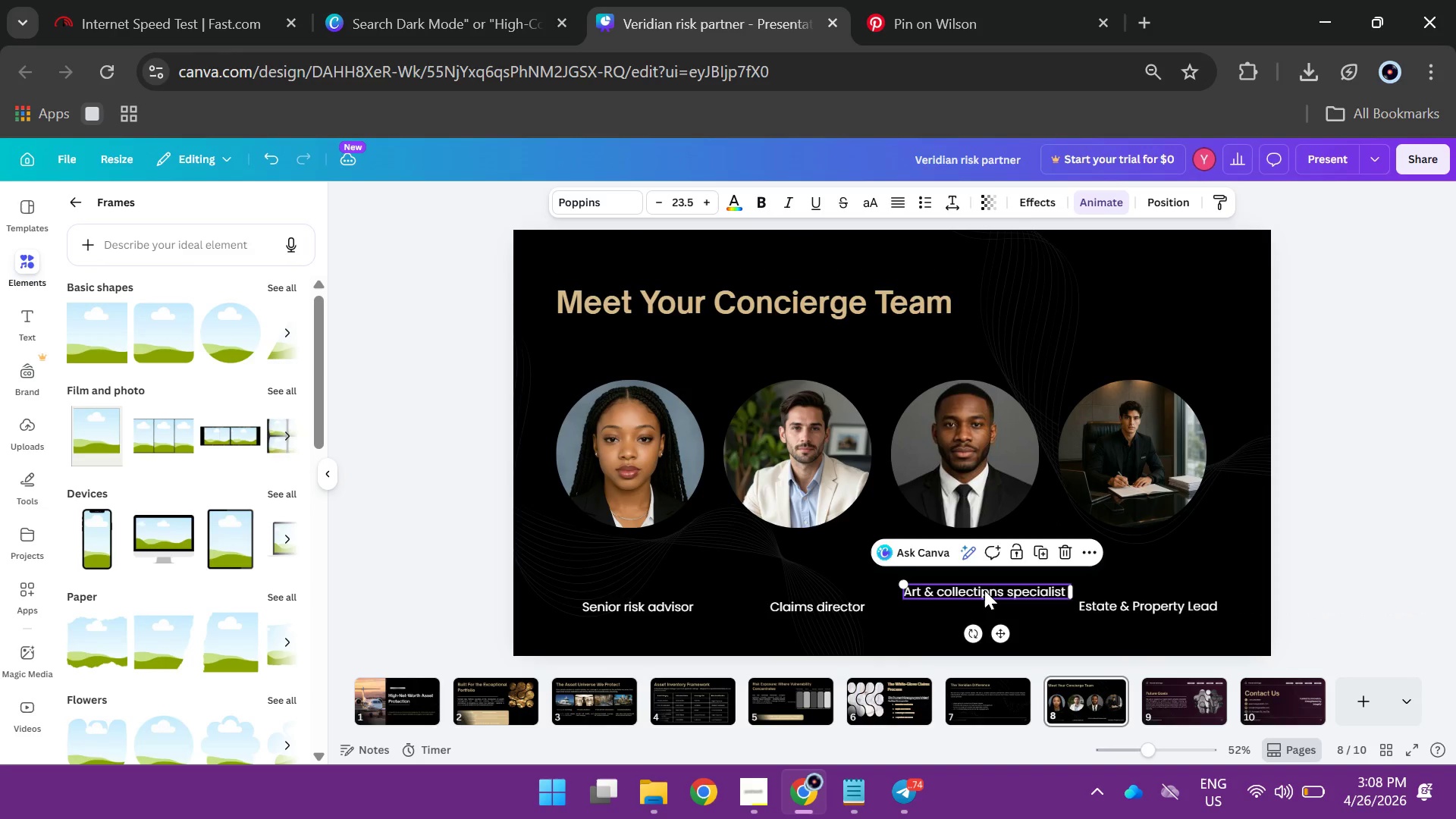 
left_click_drag(start_coordinate=[985, 590], to_coordinate=[978, 603])
 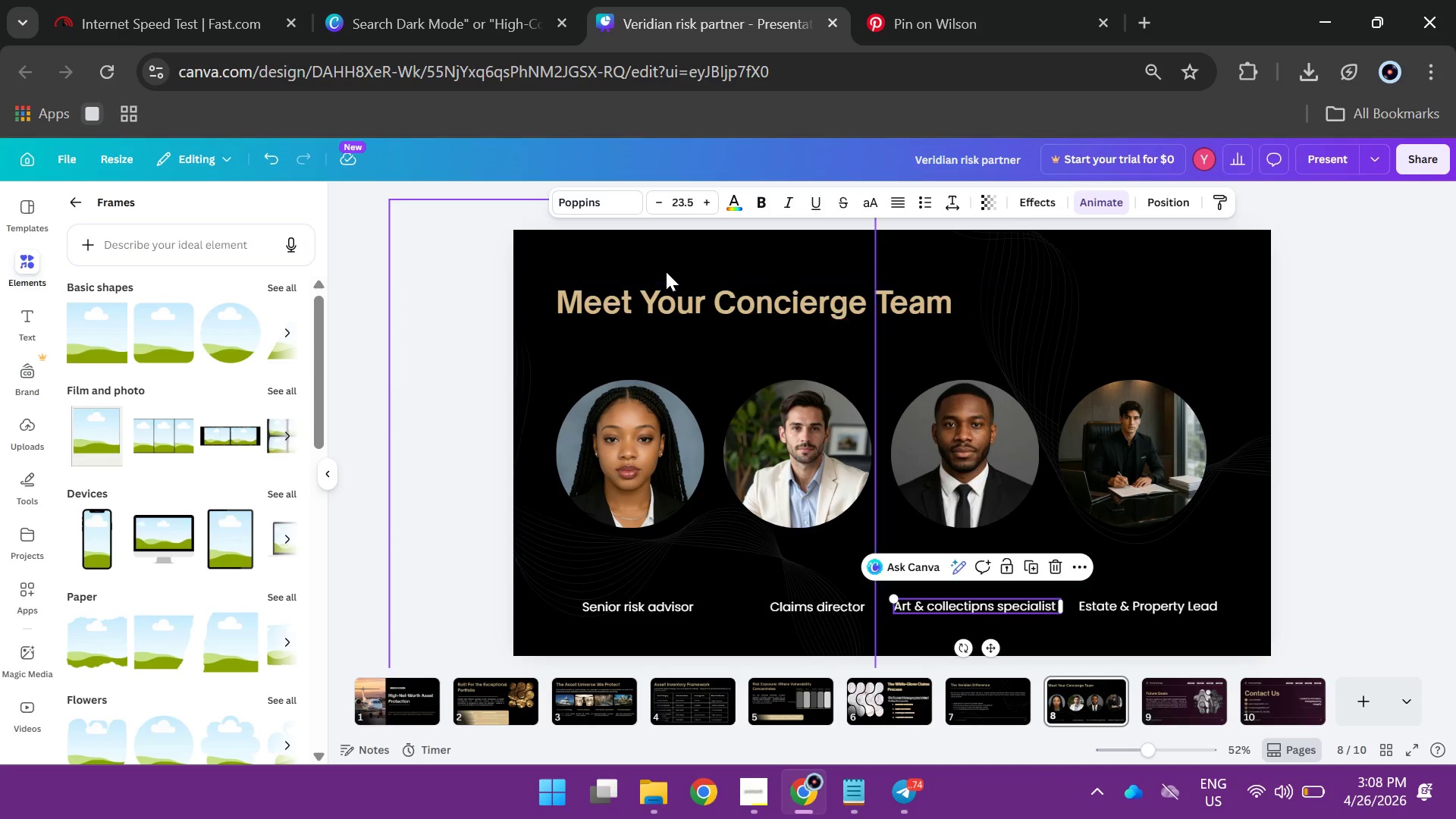 
left_click([666, 290])
 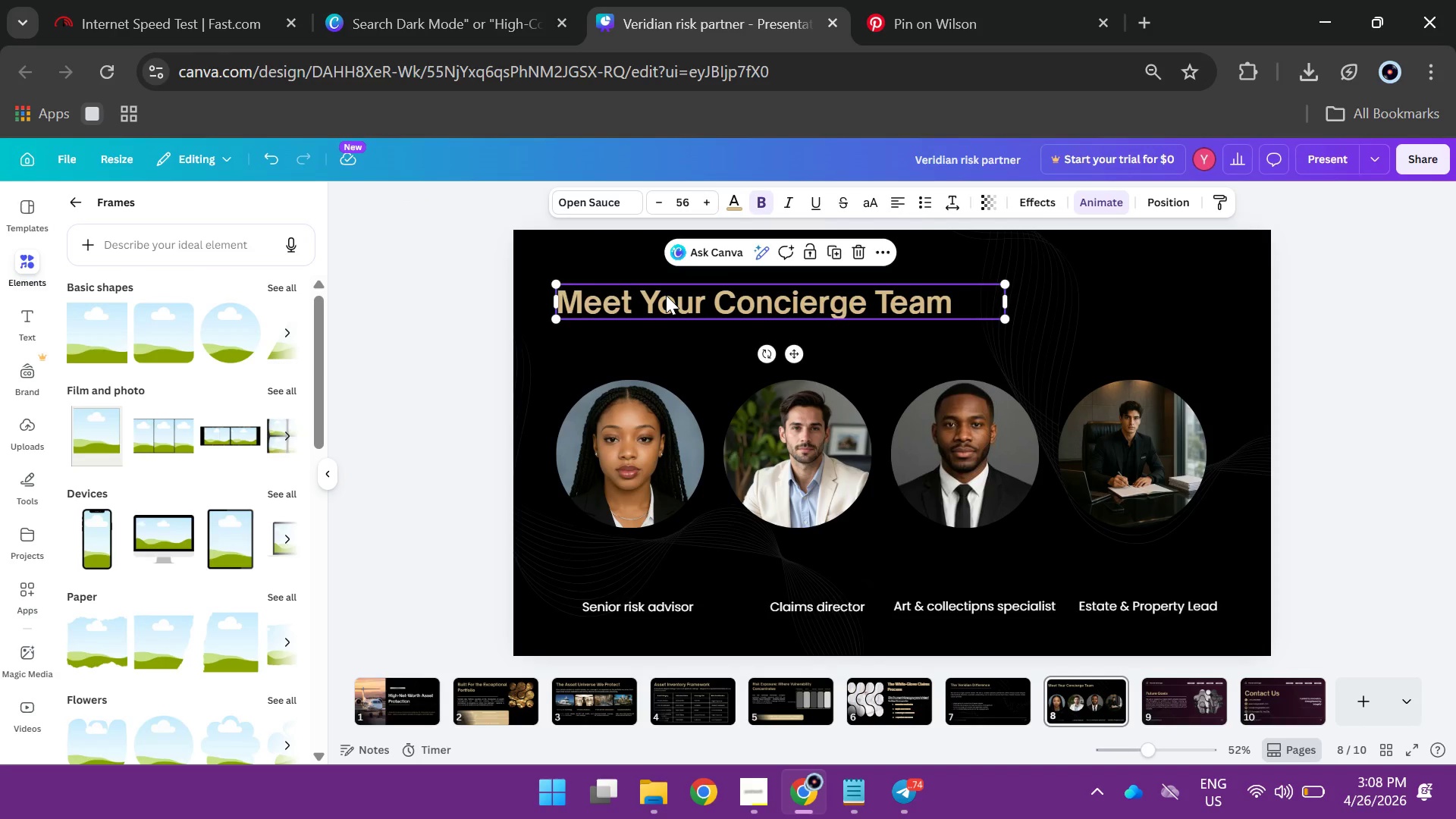 
hold_key(key=AltLeft, duration=1.55)
left_click_drag(start_coordinate=[665, 295], to_coordinate=[638, 558])
 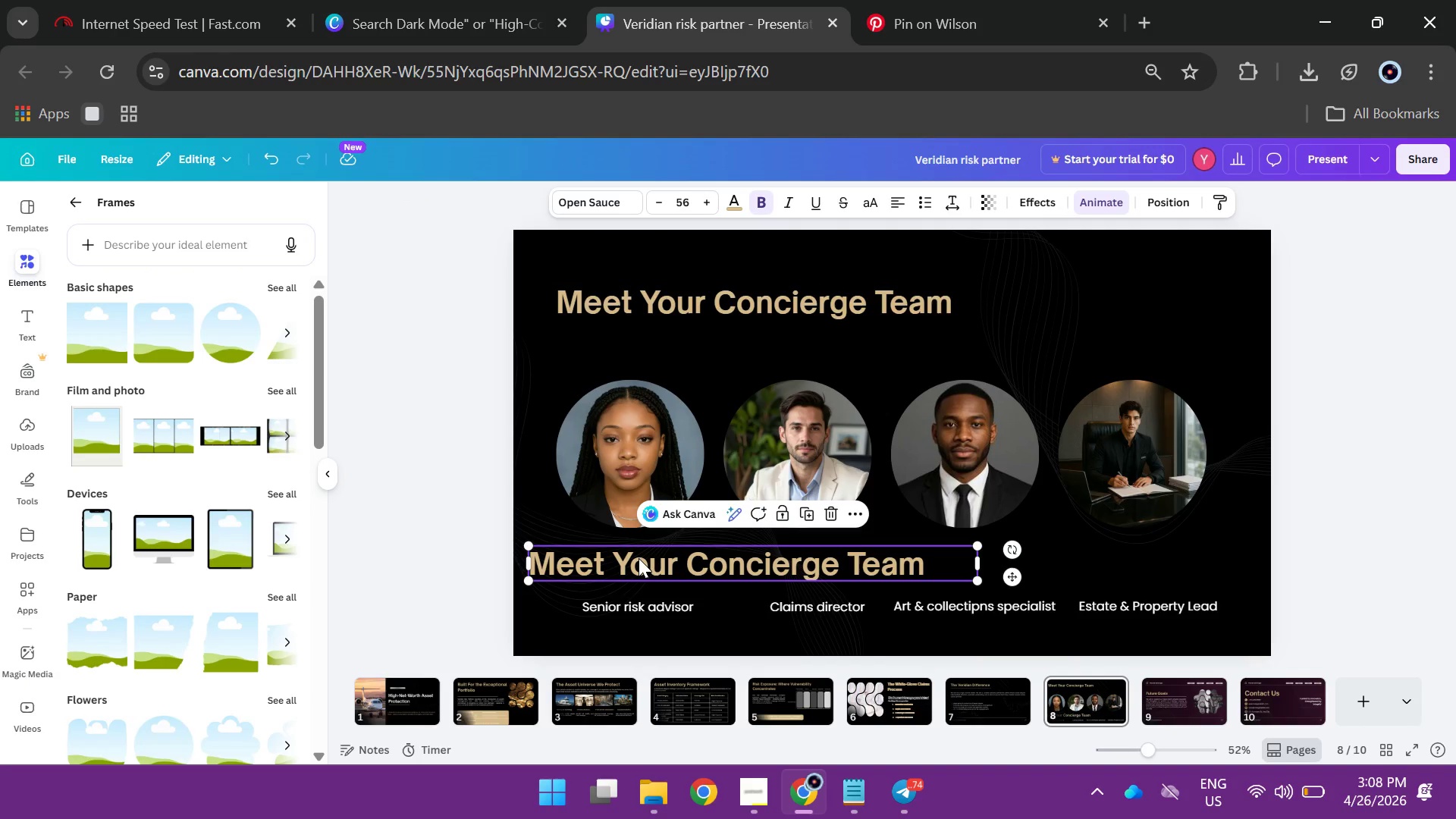 
left_click([639, 558])
 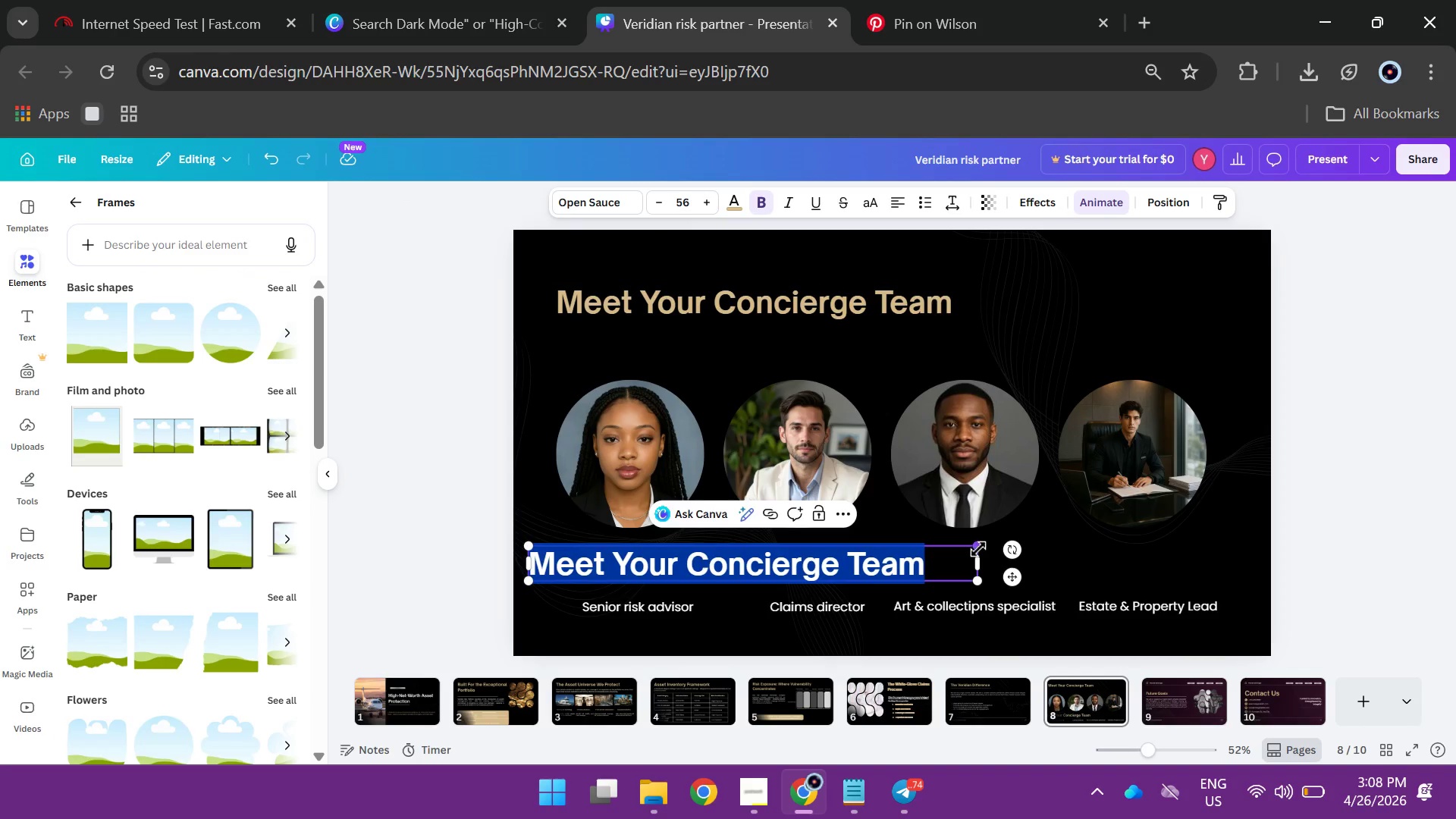 
left_click_drag(start_coordinate=[978, 549], to_coordinate=[686, 563])
 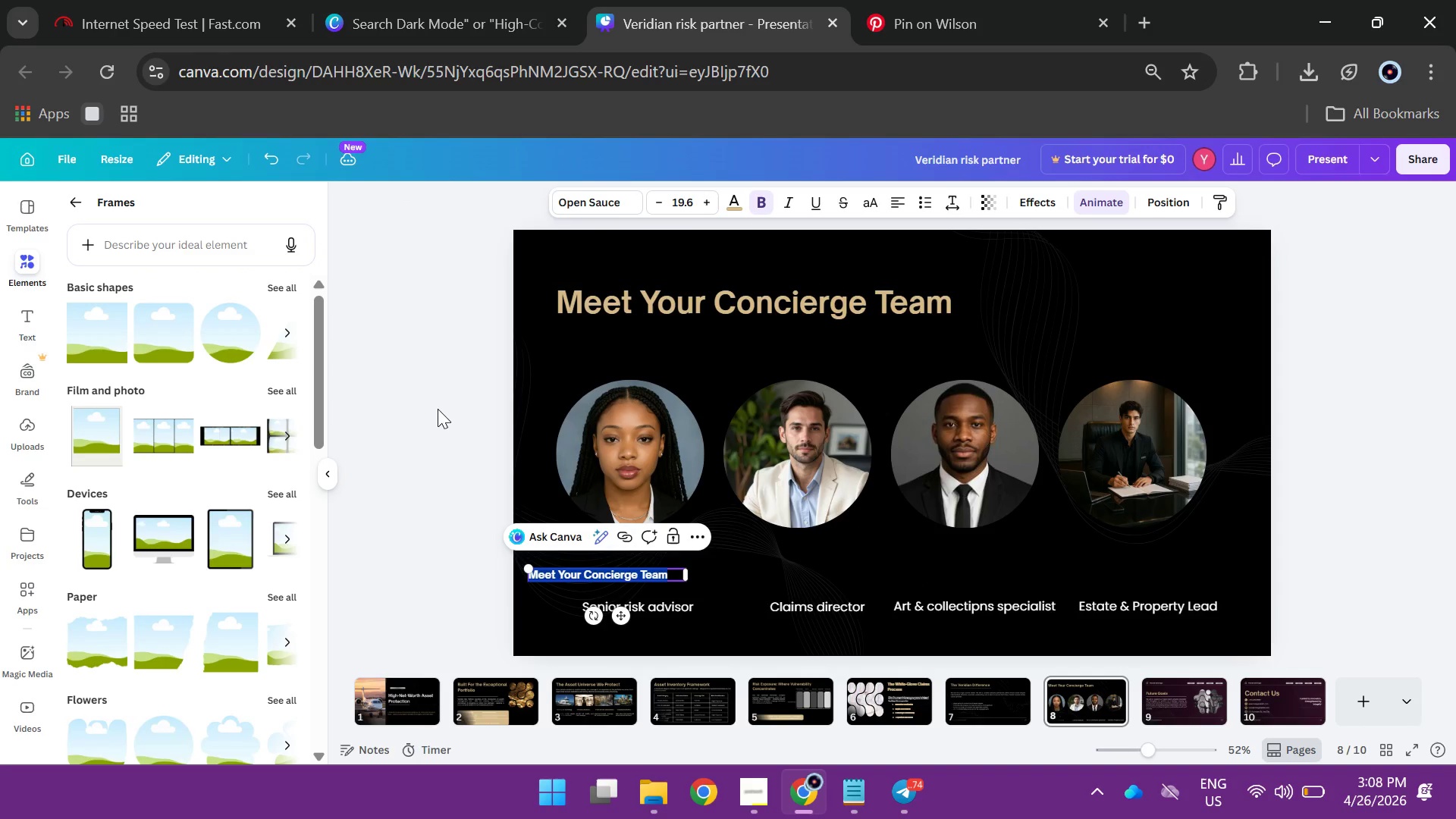 
left_click([436, 406])
 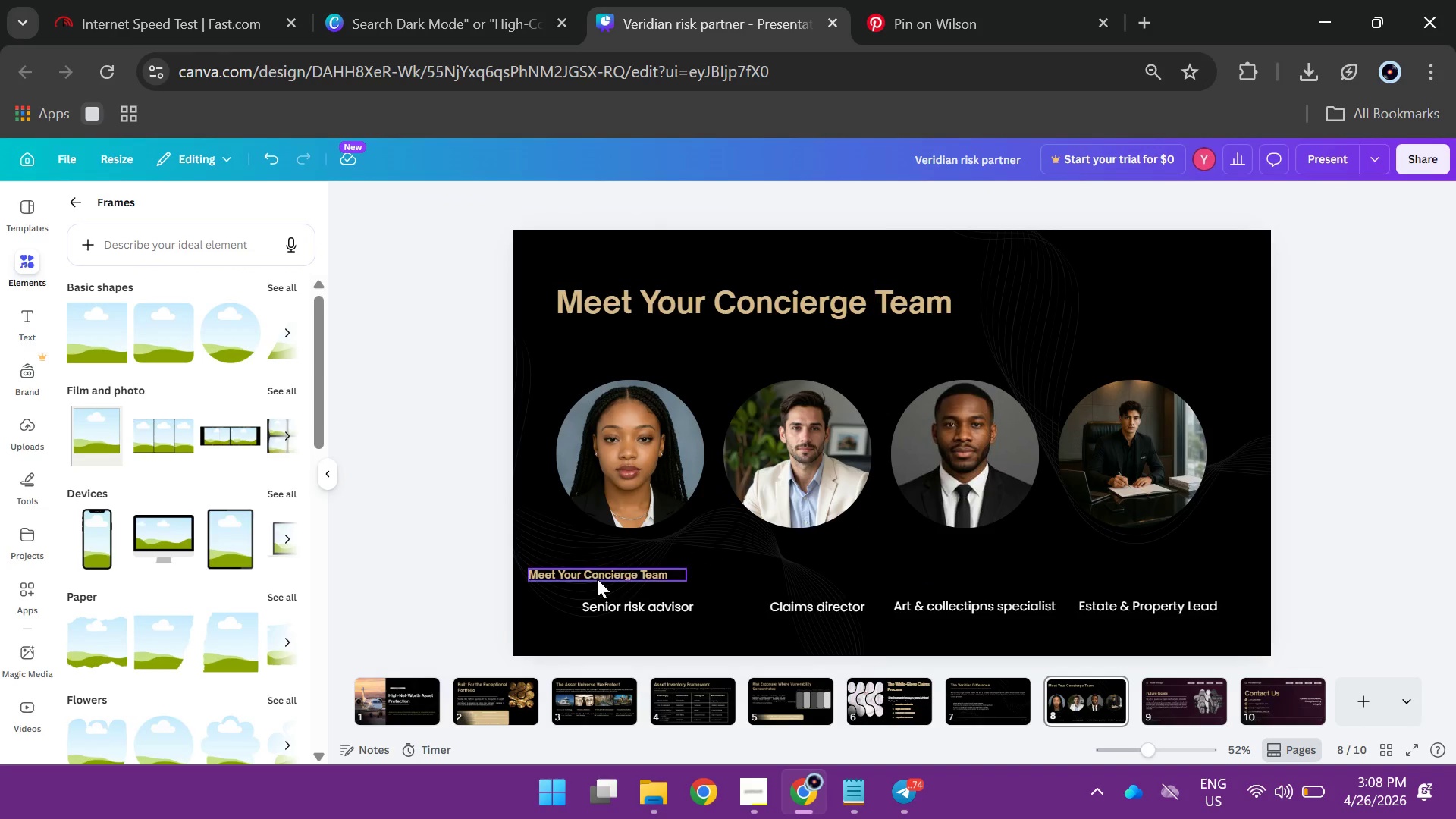 
left_click([597, 579])
 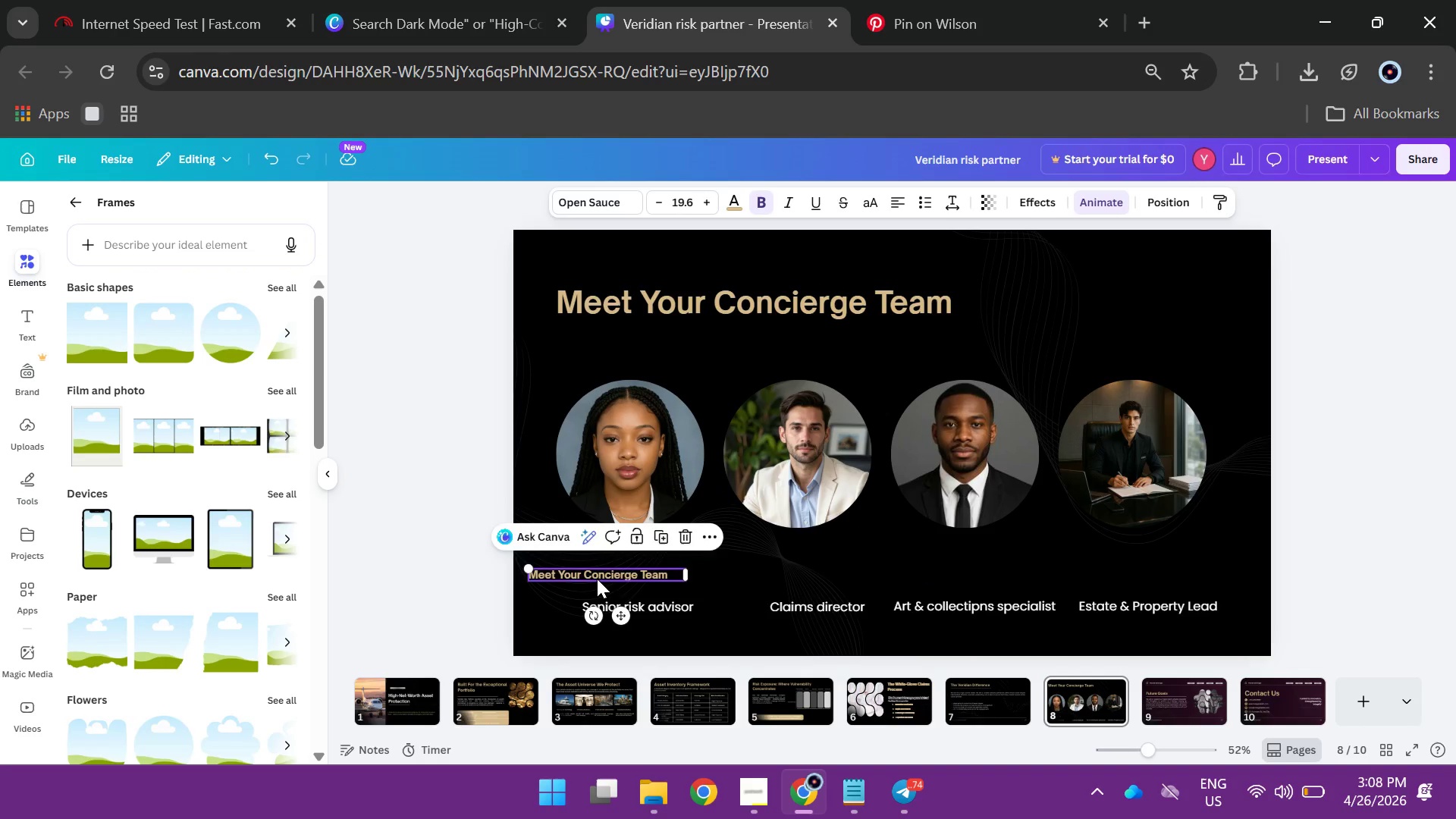 
left_click_drag(start_coordinate=[597, 579], to_coordinate=[629, 577])
 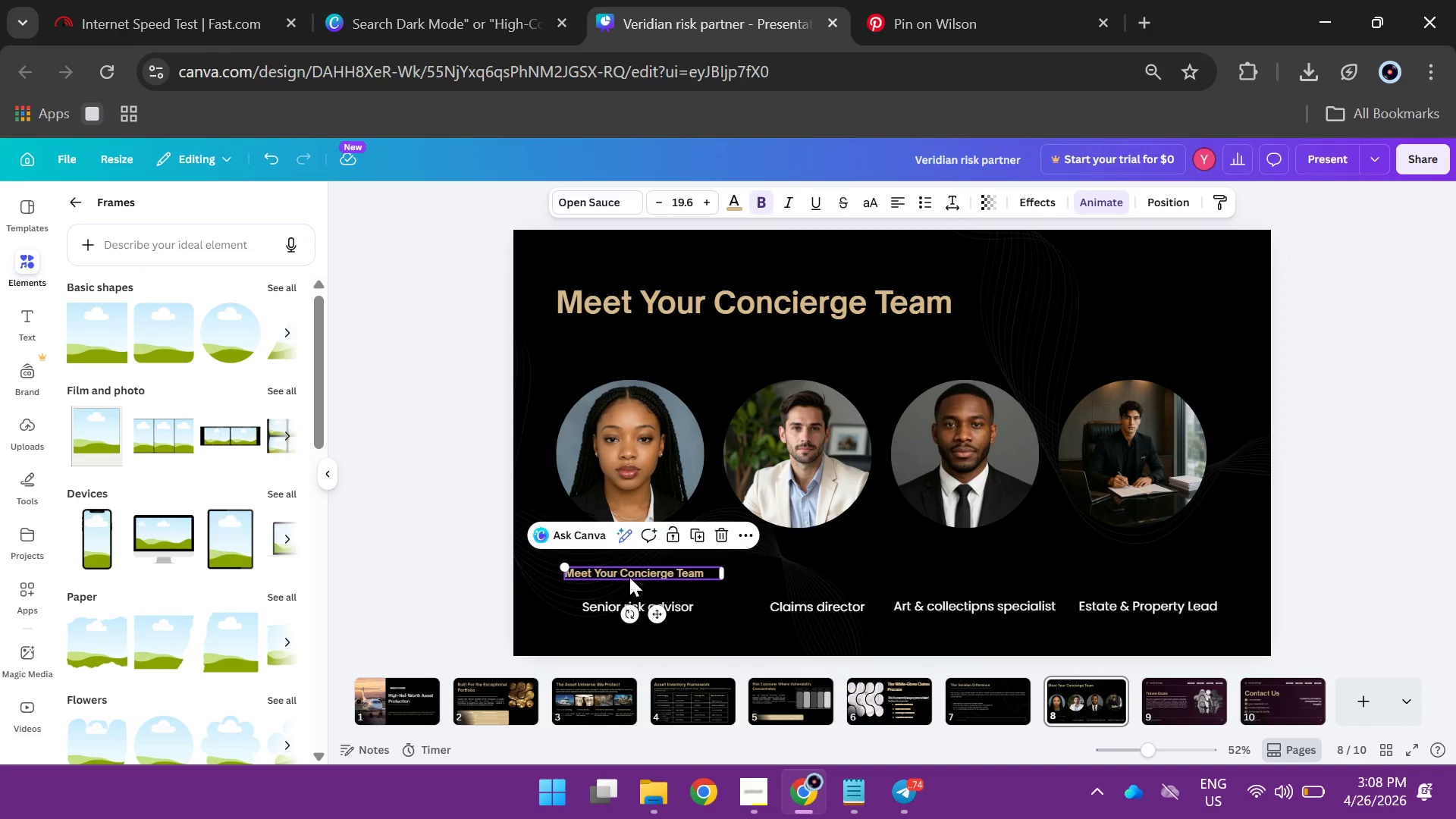 
double_click([629, 577])
 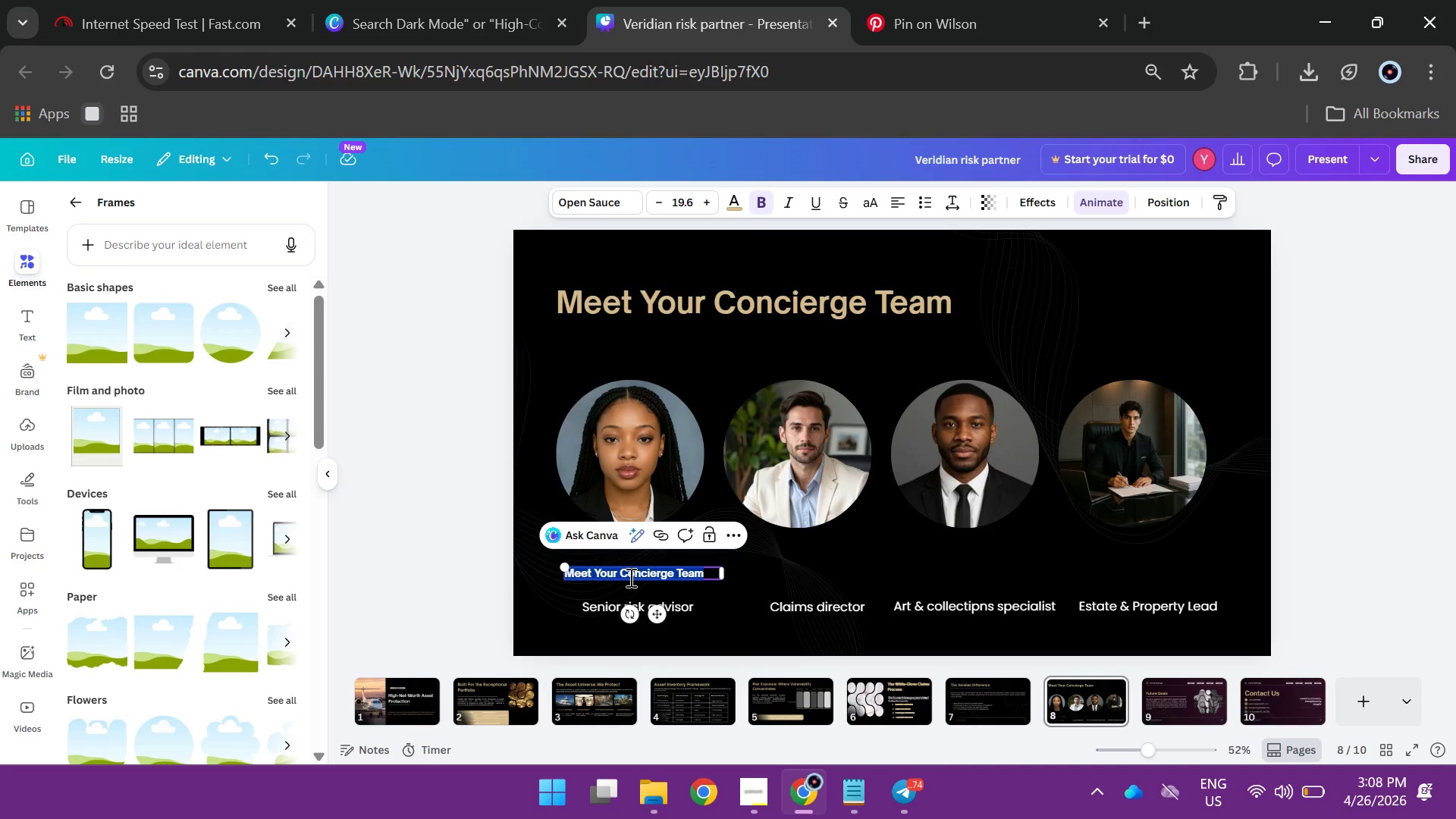 
type(Victoria Ashford)
 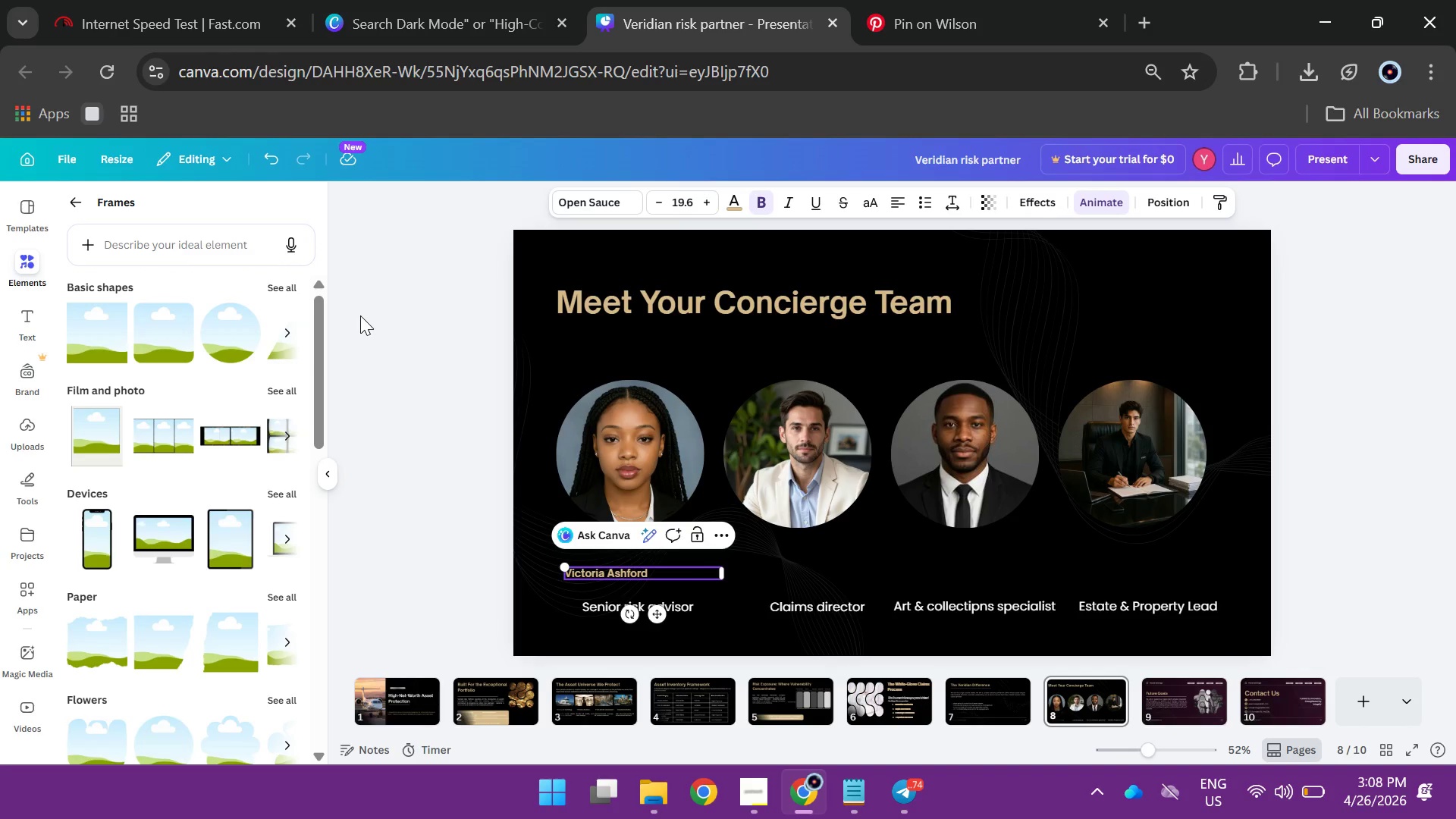 
left_click([359, 319])
 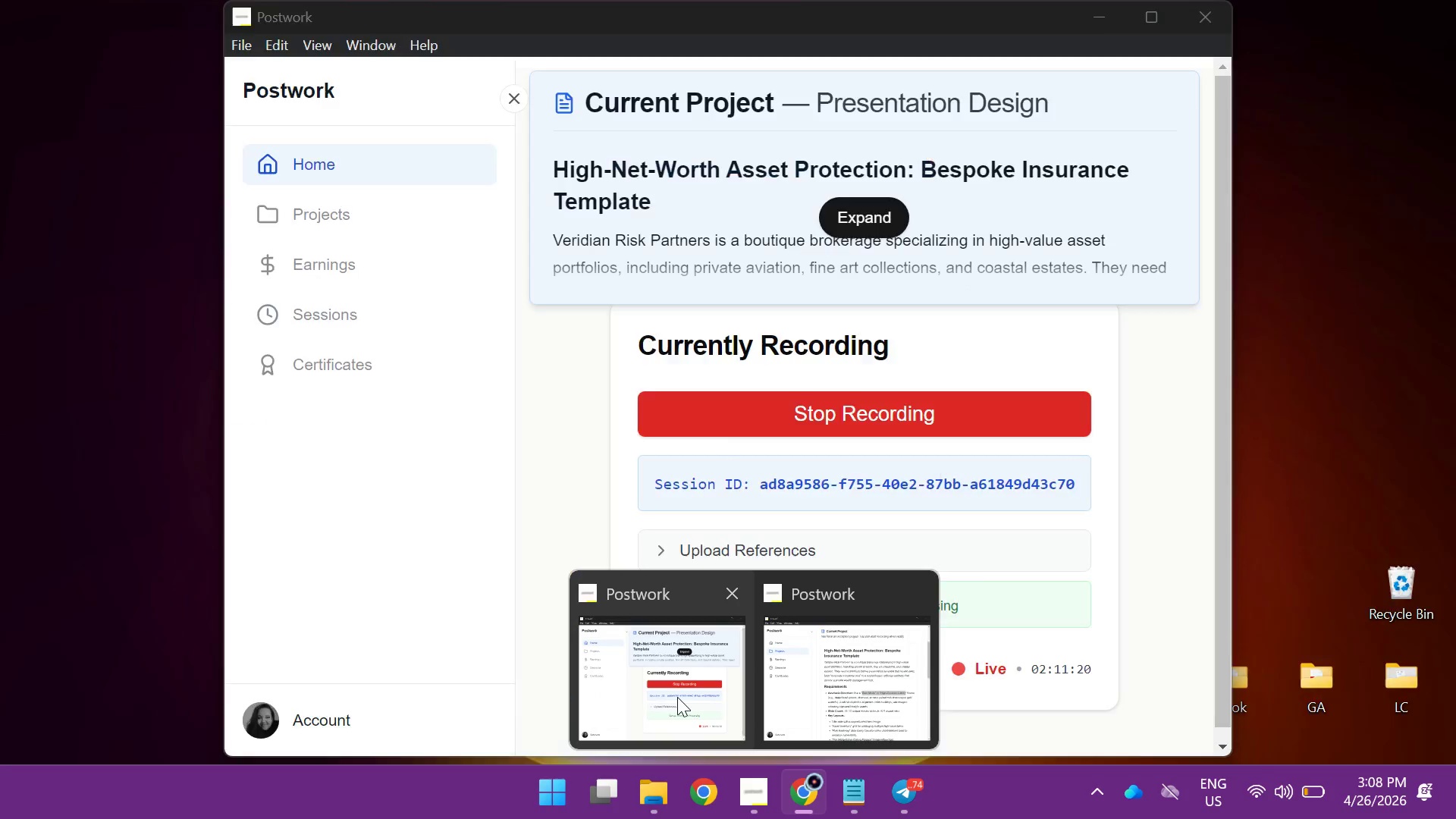 
left_click([677, 697])